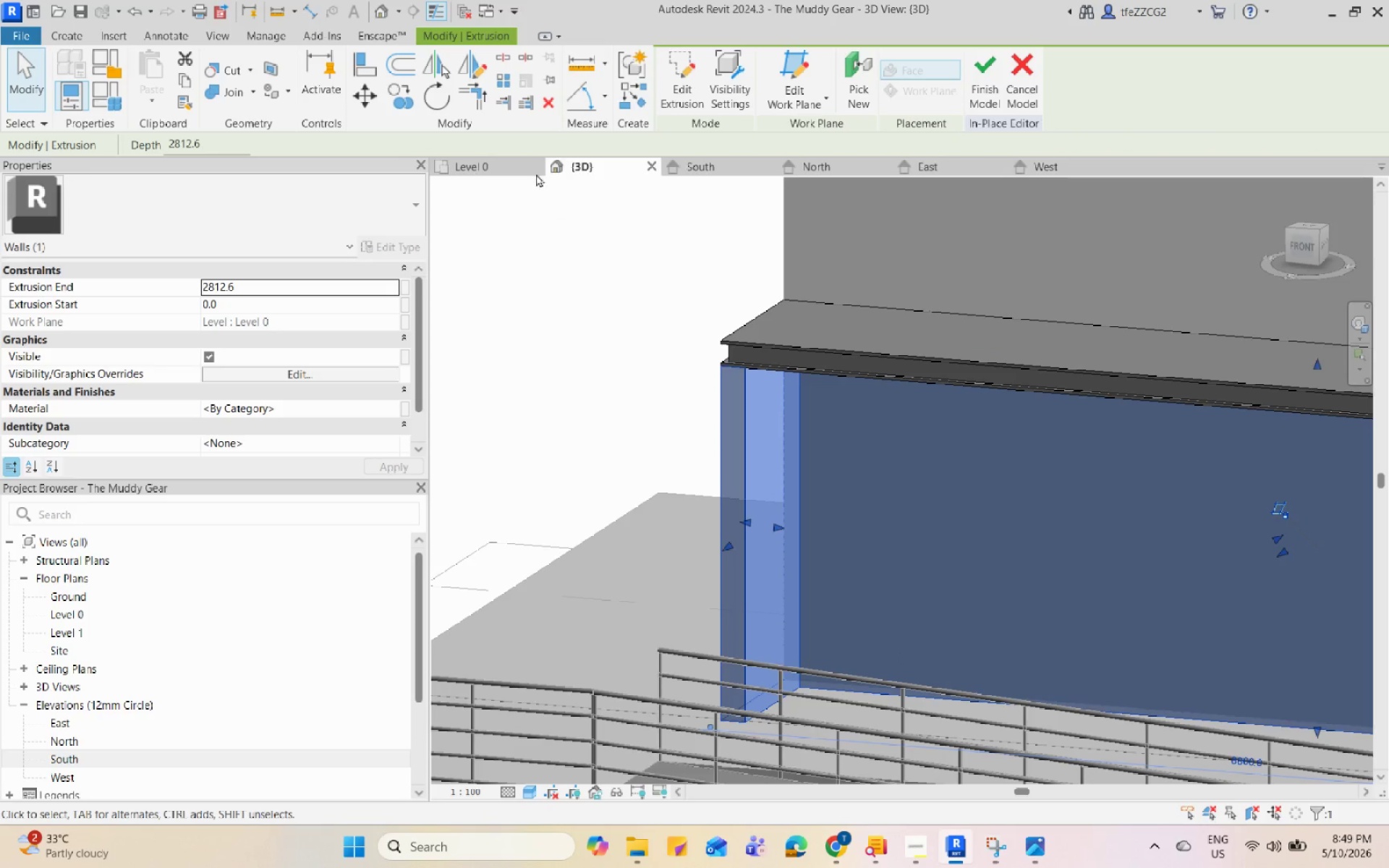 
left_click([508, 158])
 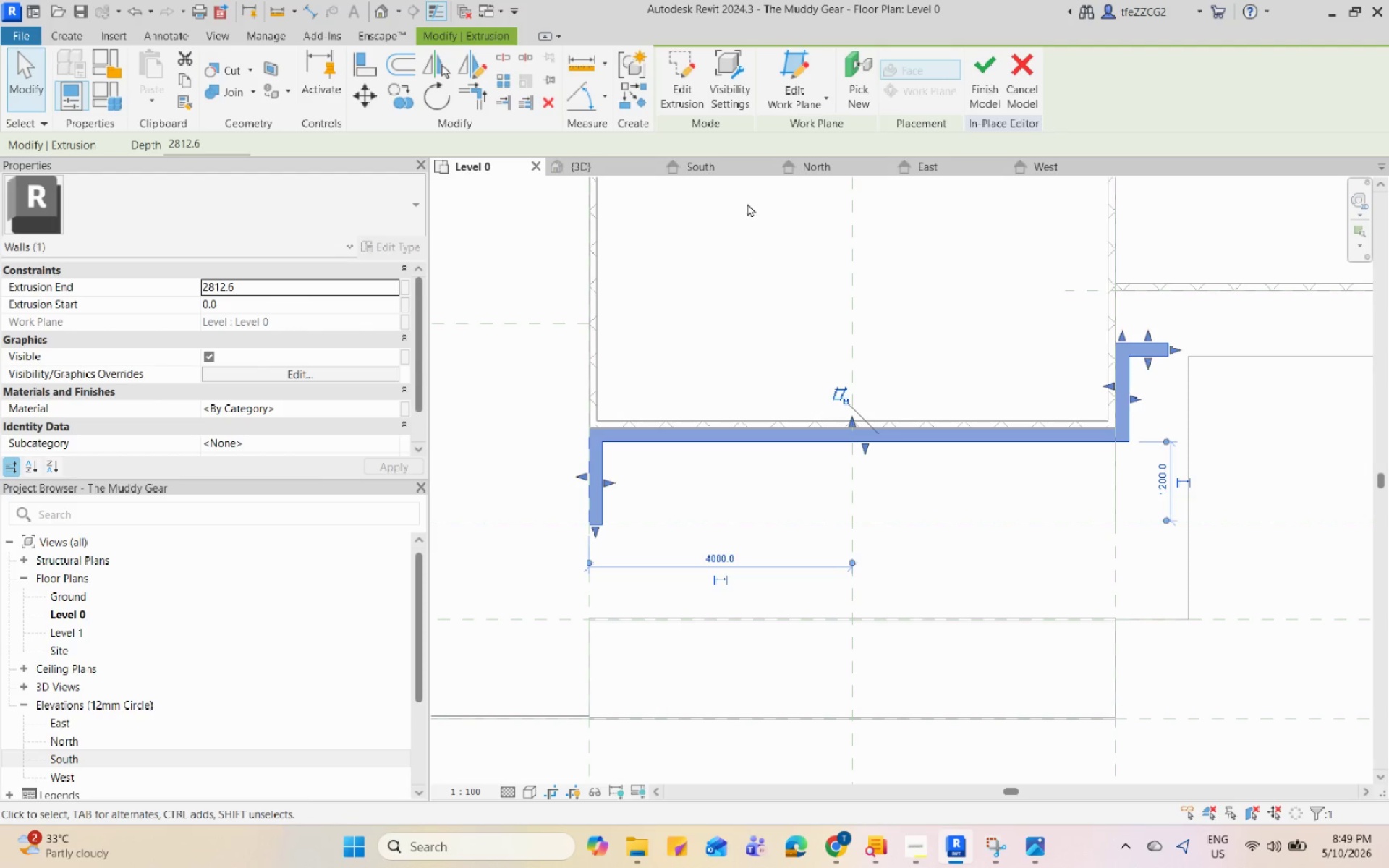 
left_click([739, 164])
 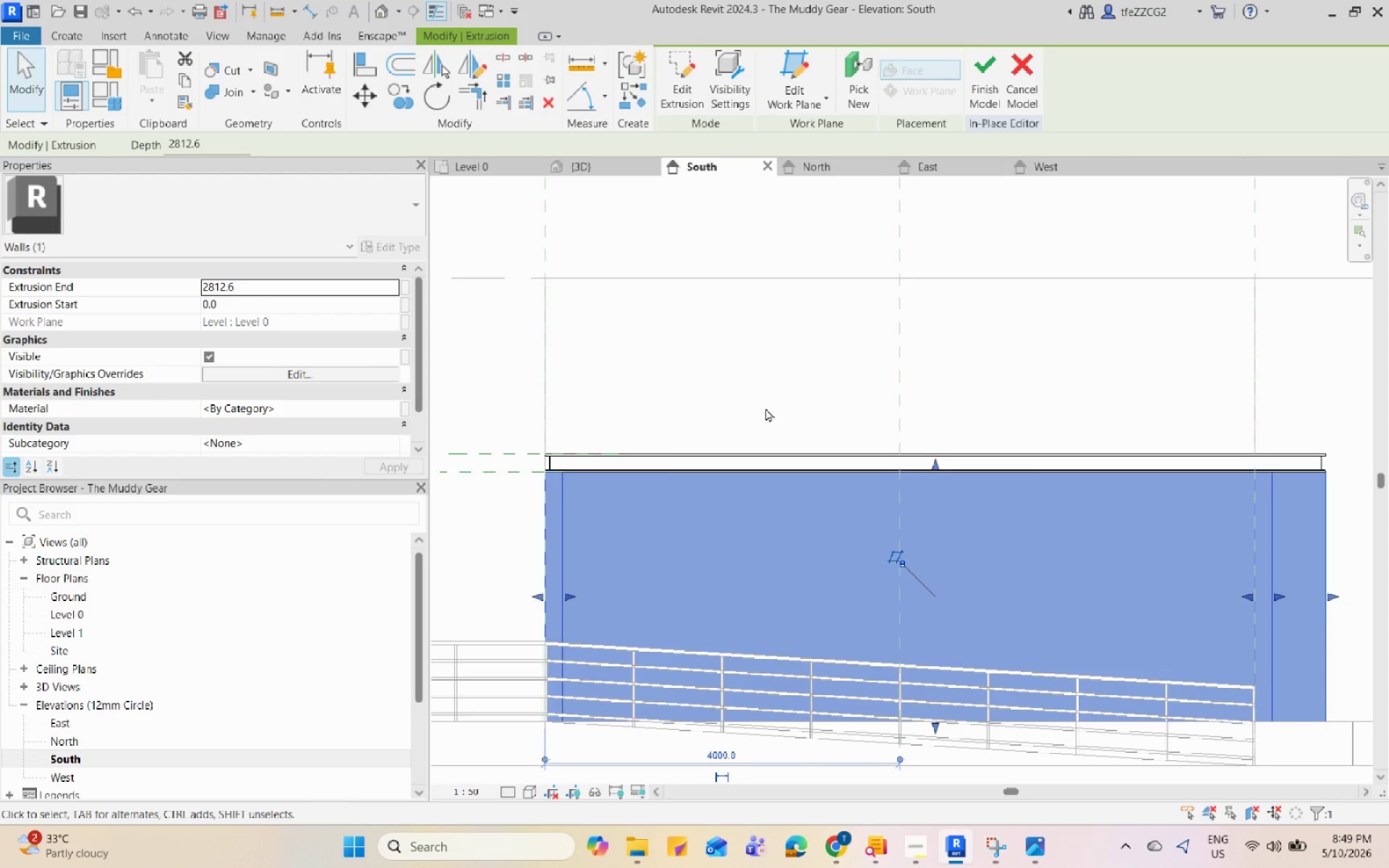 
scroll: coordinate [553, 437], scroll_direction: up, amount: 18.0
 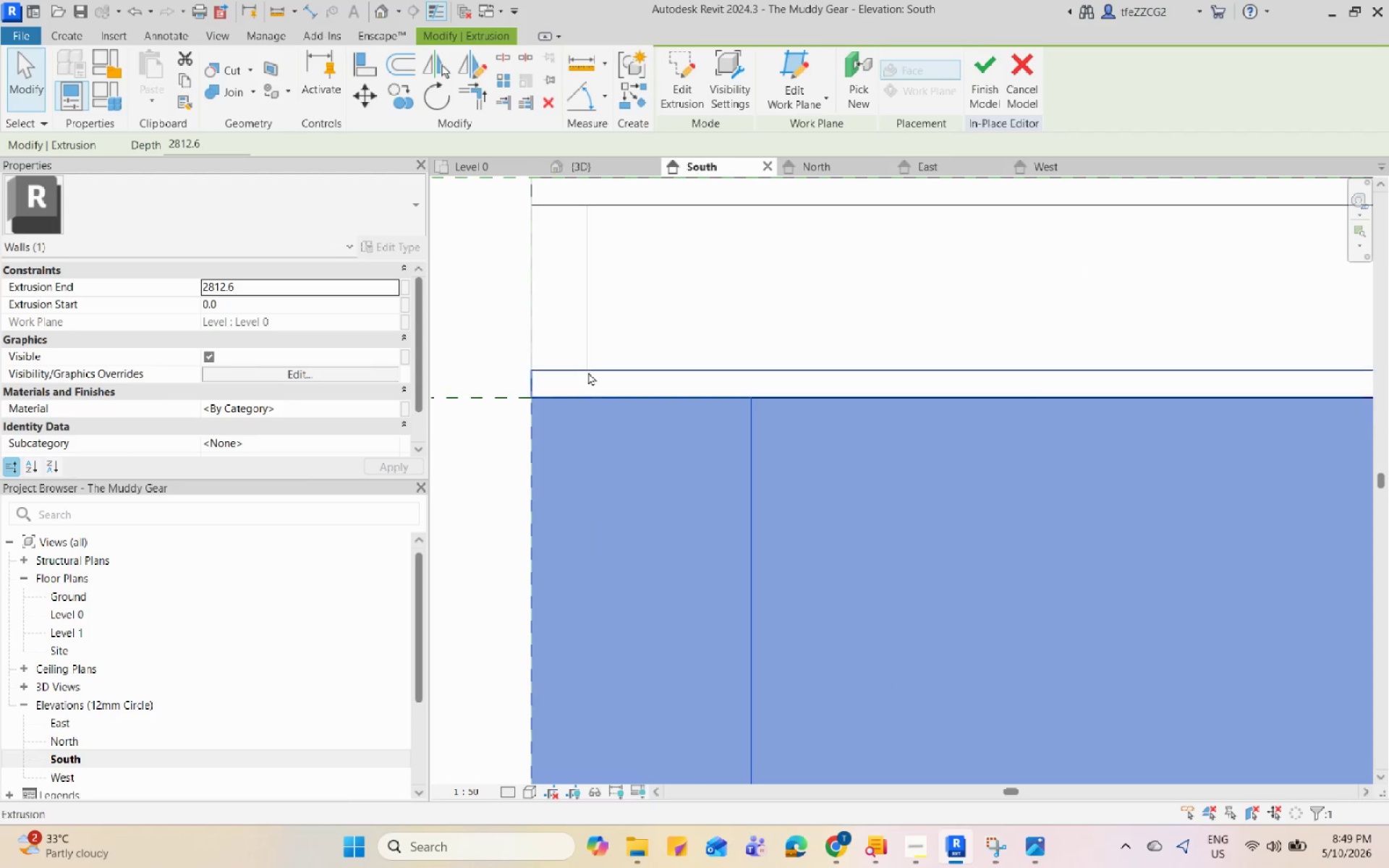 
left_click([588, 370])
 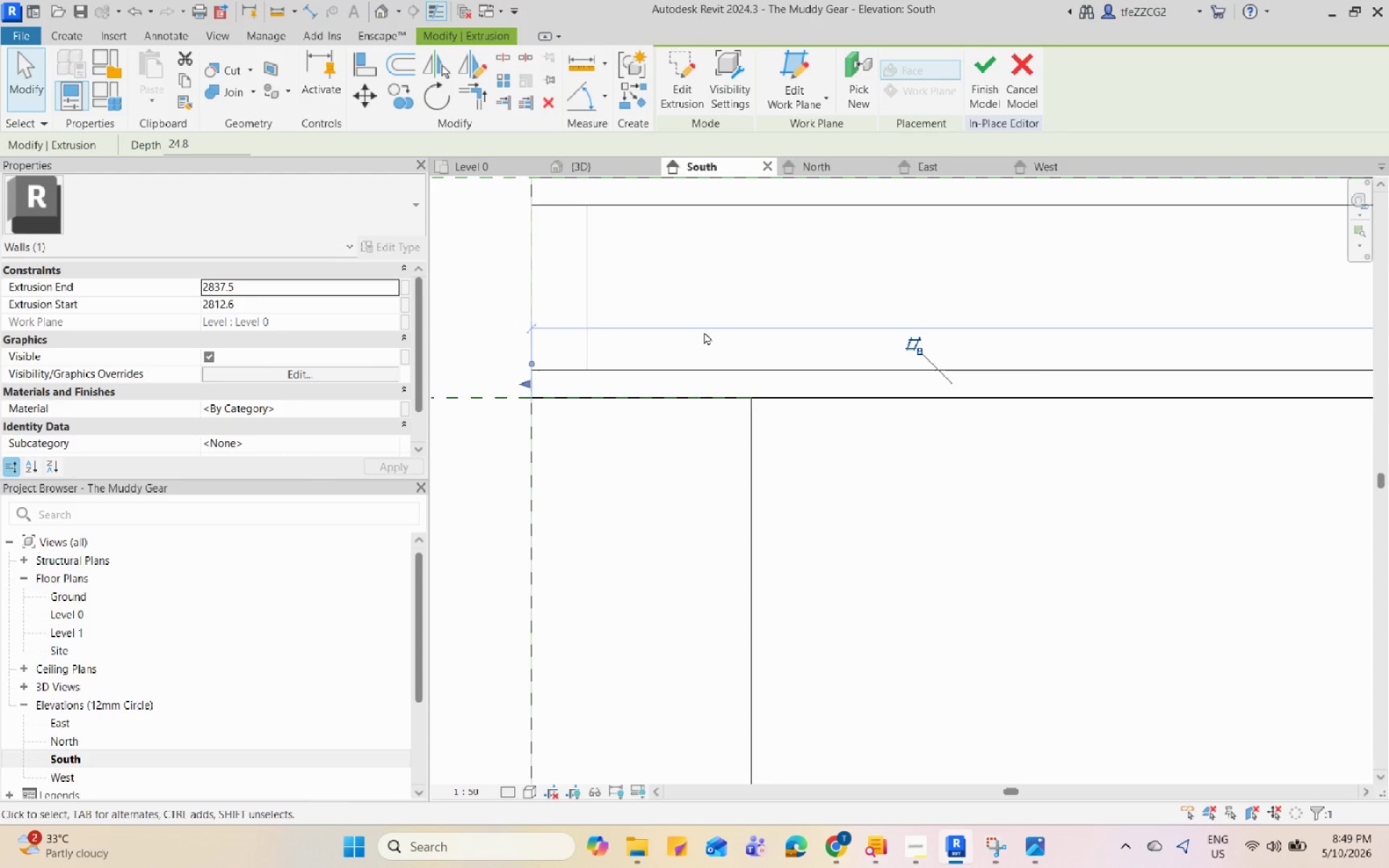 
type(CO)
 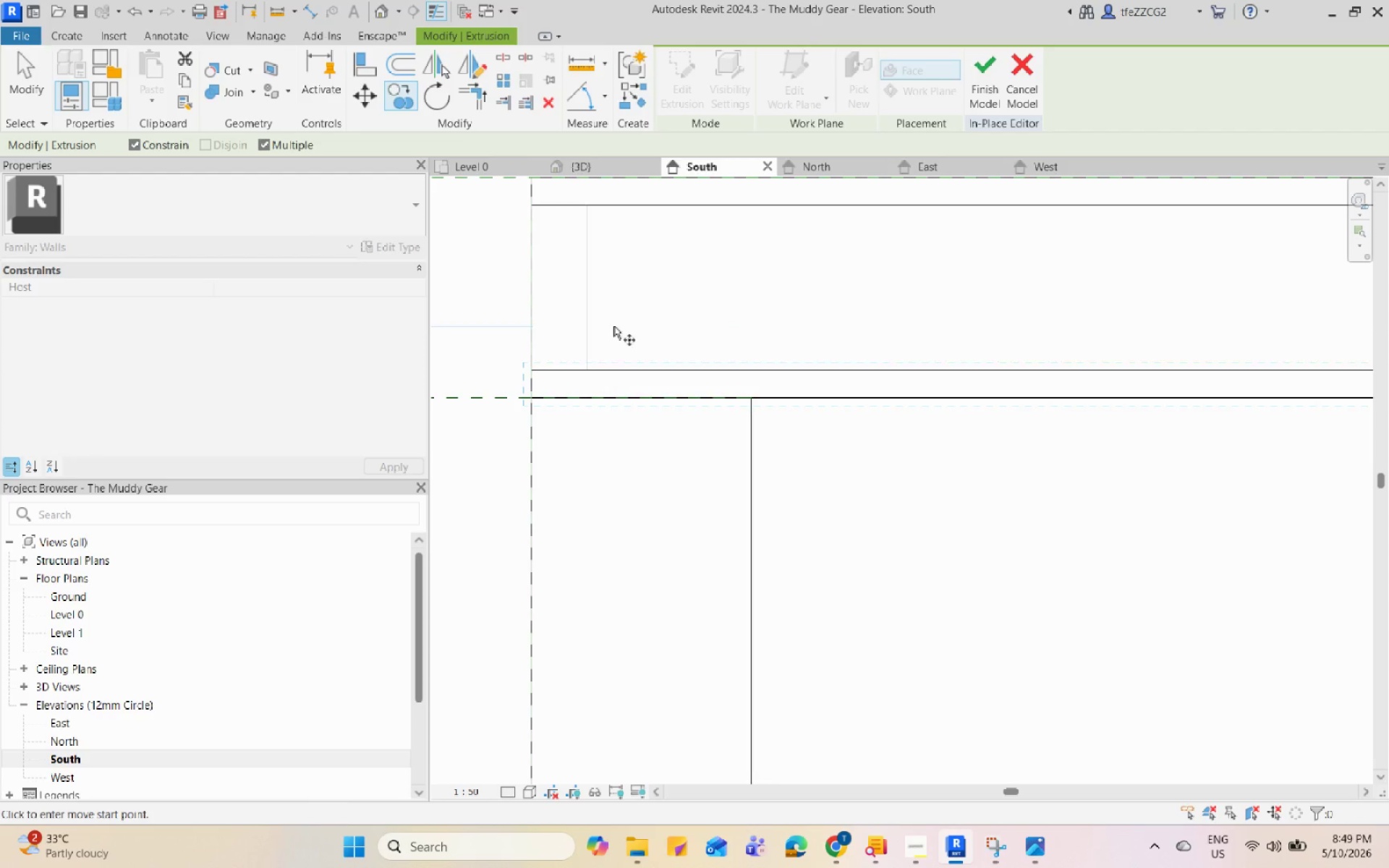 
scroll: coordinate [574, 371], scroll_direction: up, amount: 3.0
 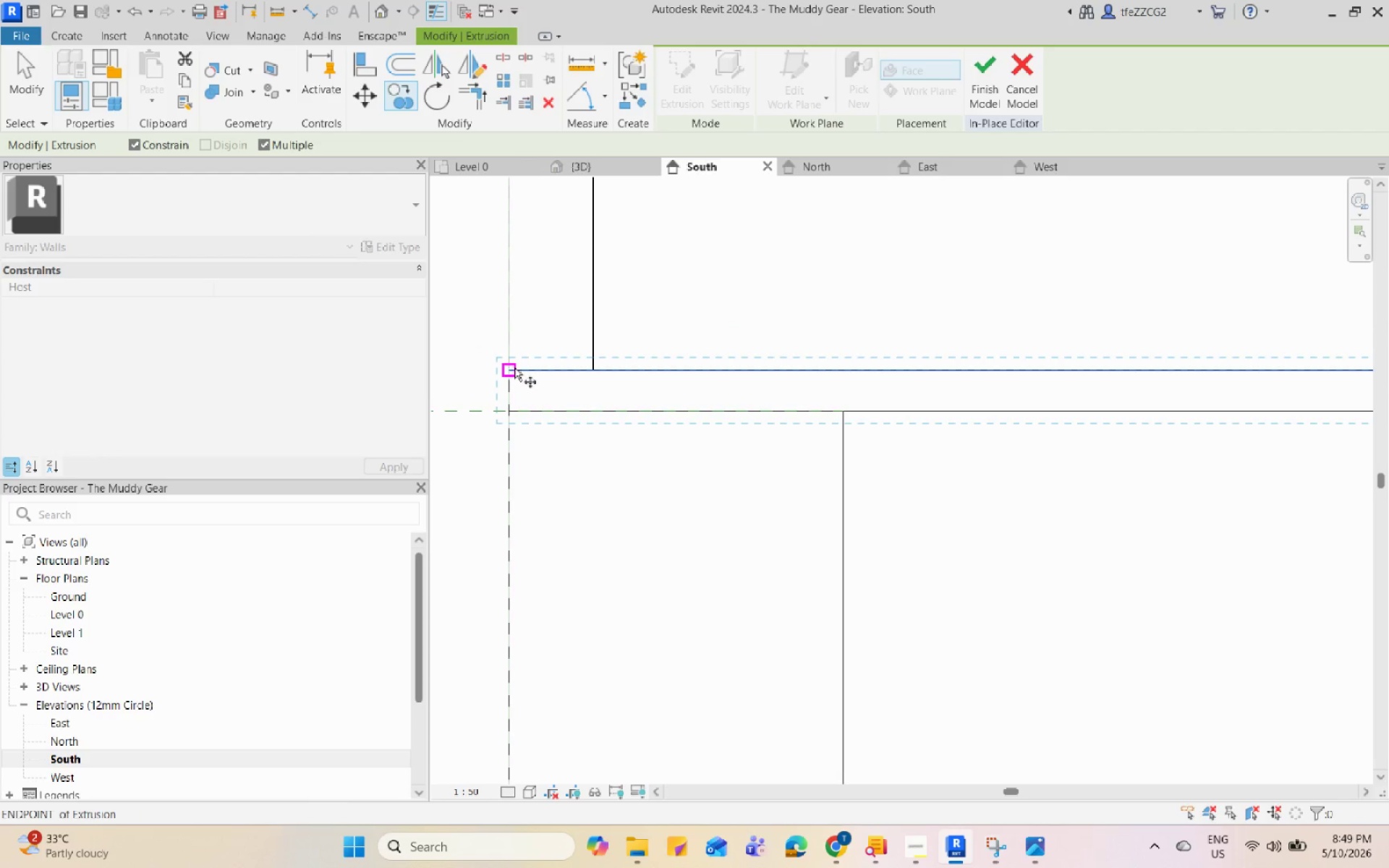 
left_click([511, 367])
 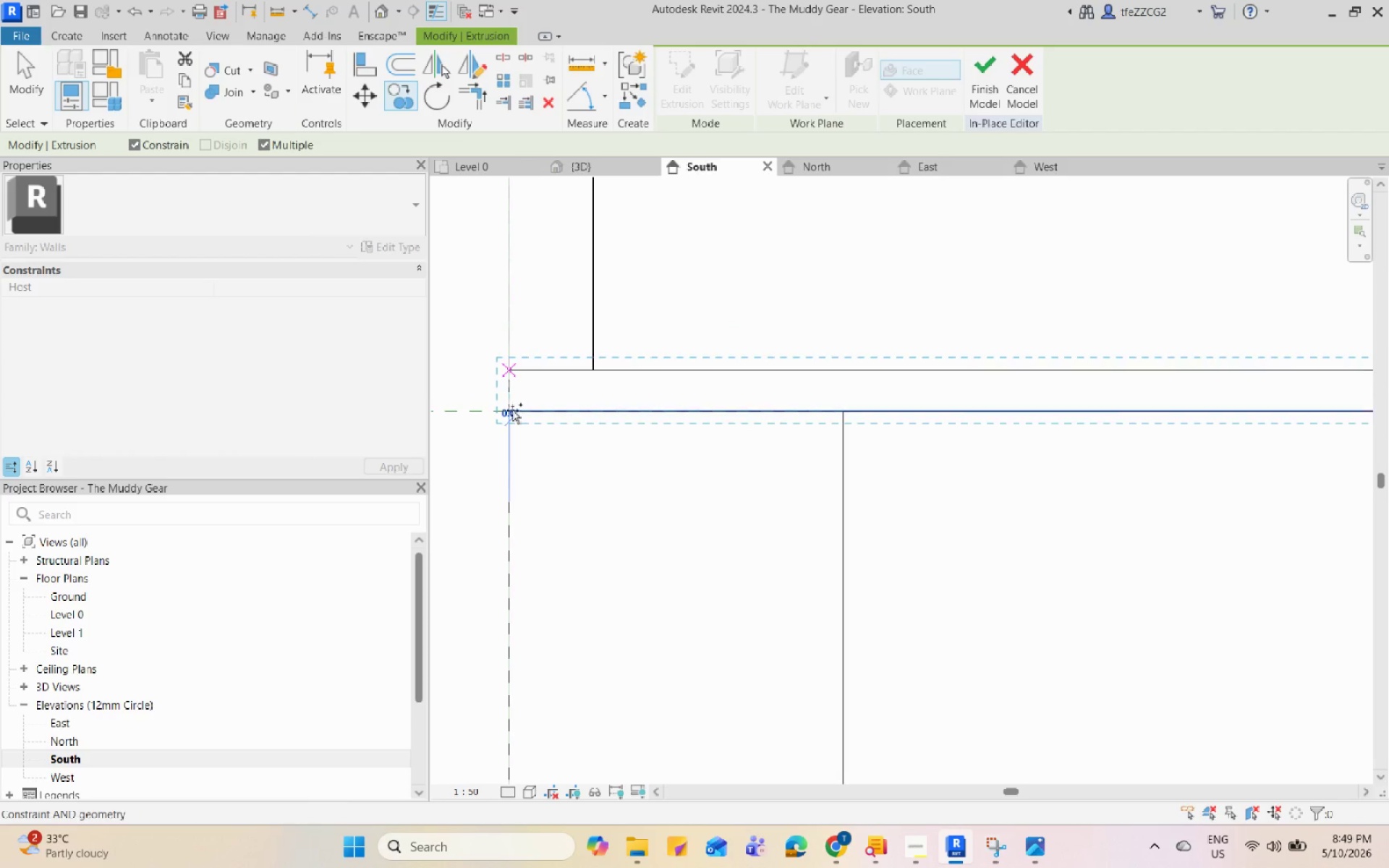 
left_click([513, 412])
 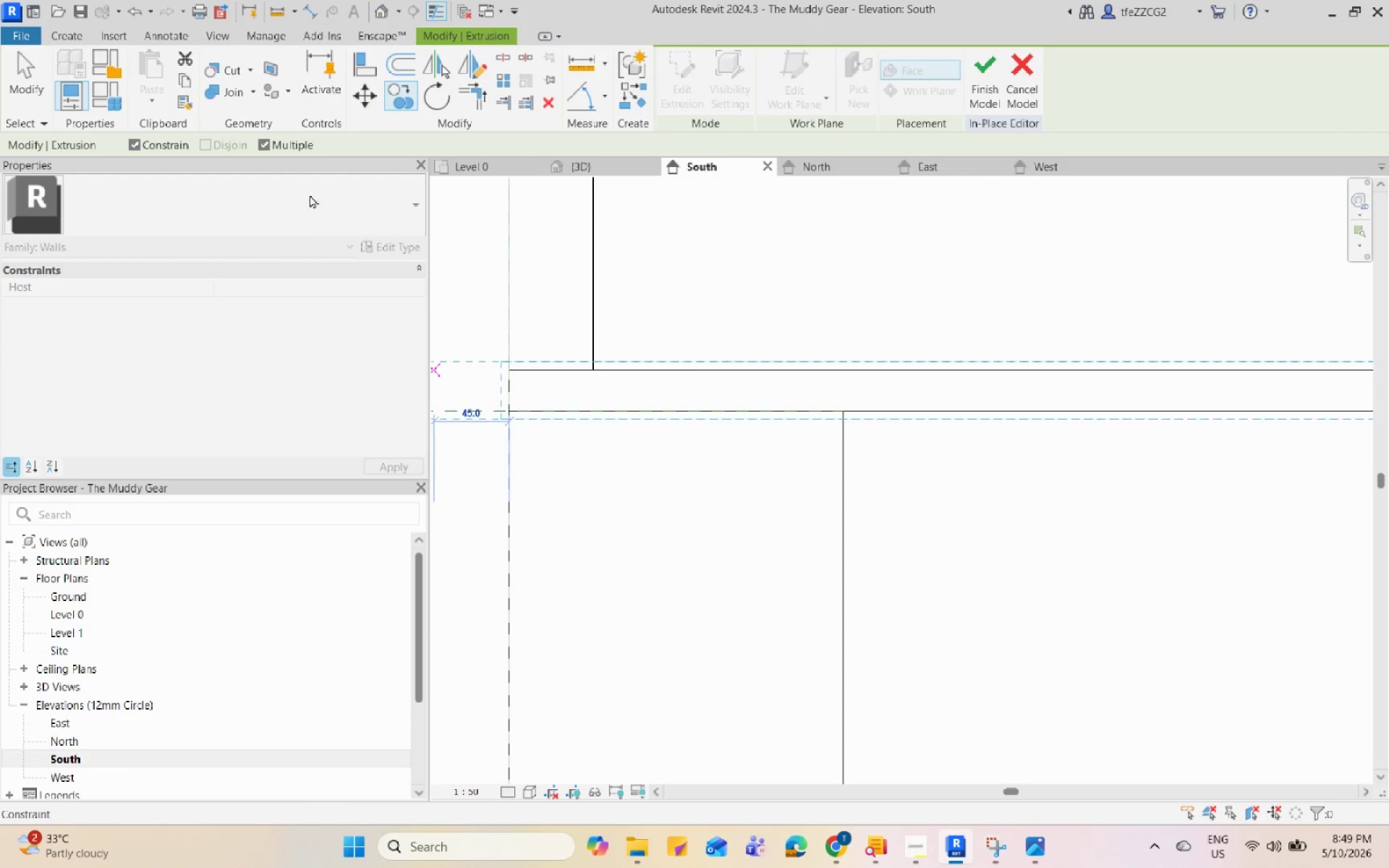 
left_click([130, 144])
 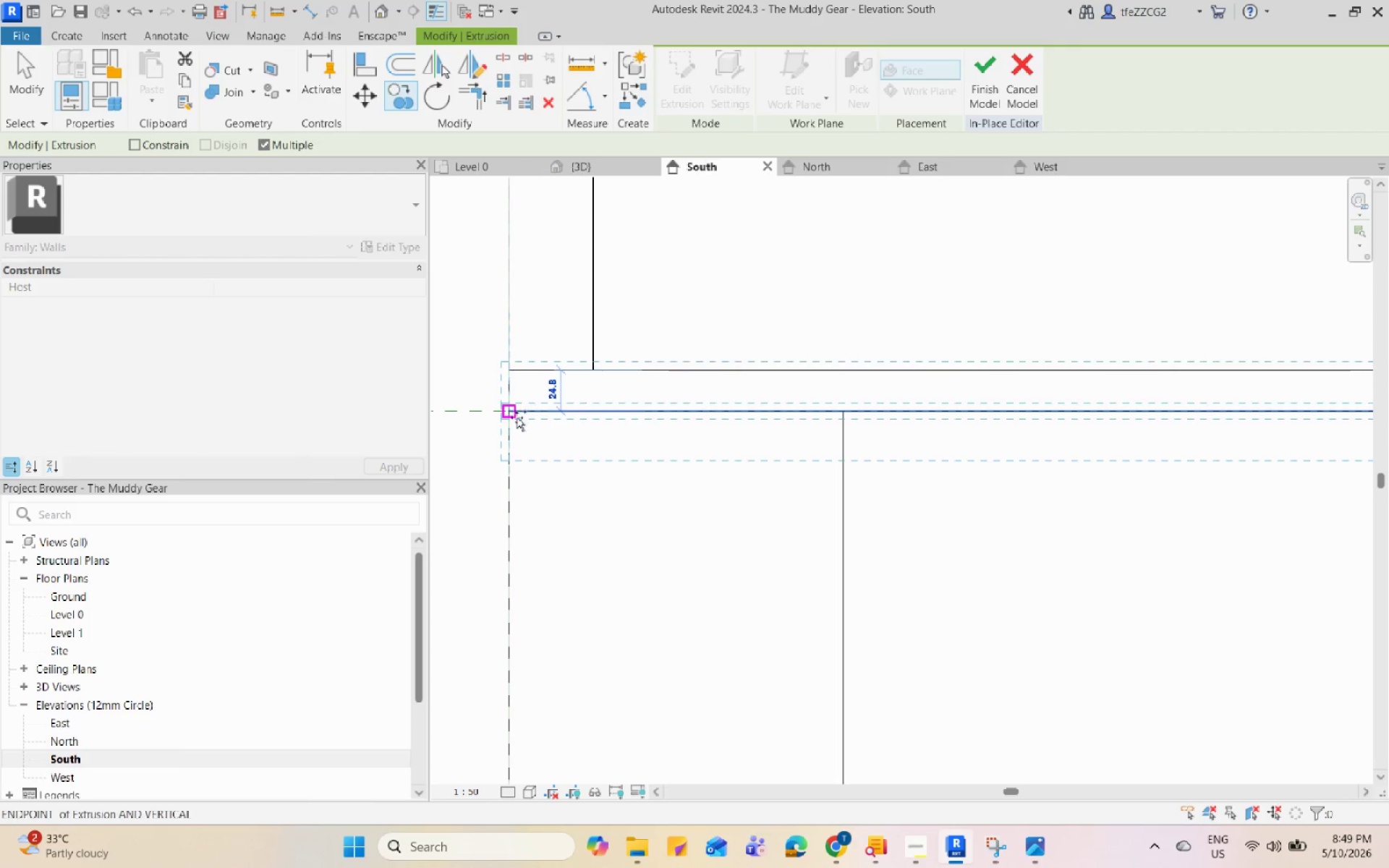 
left_click([514, 413])
 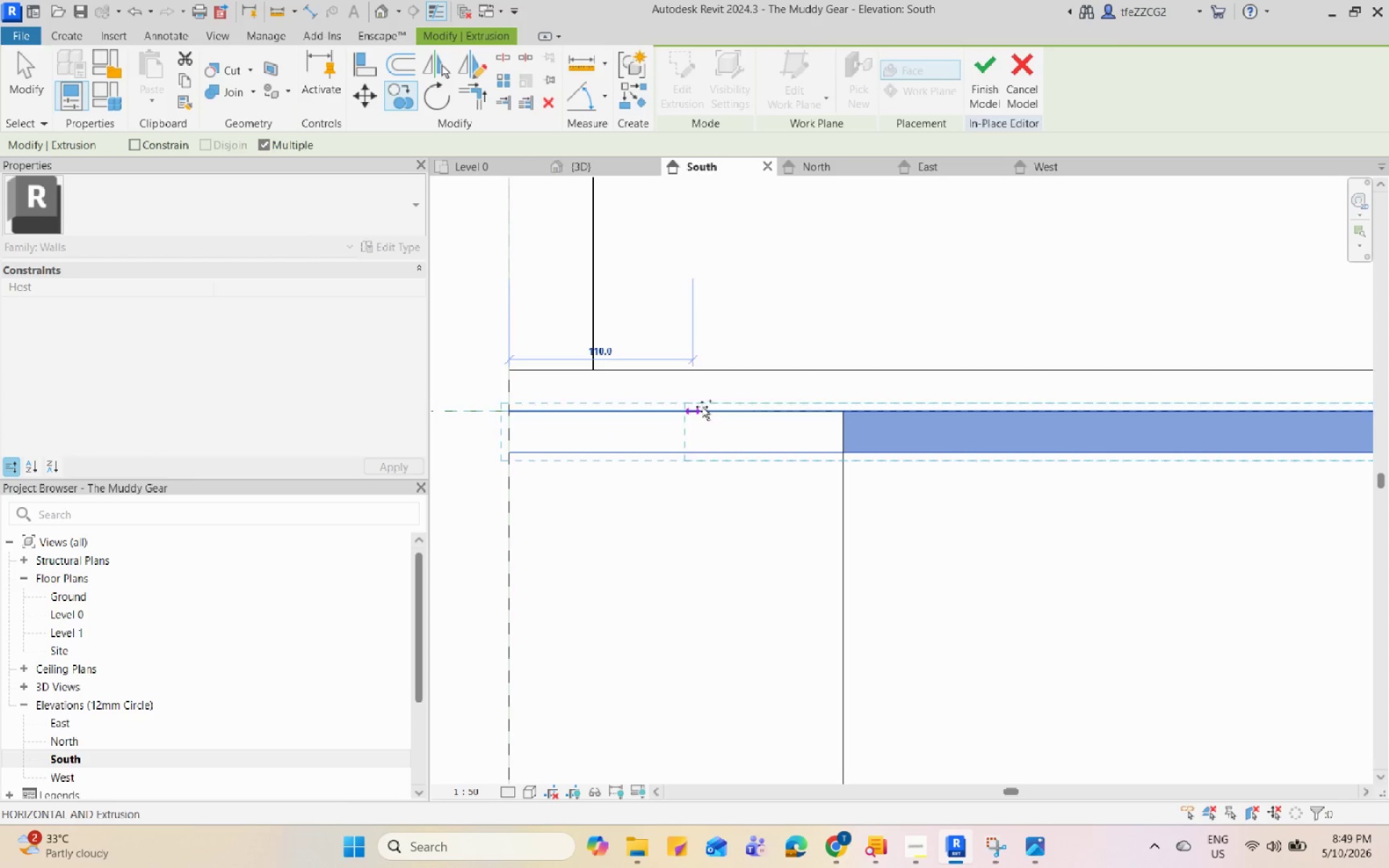 
key(Escape)
 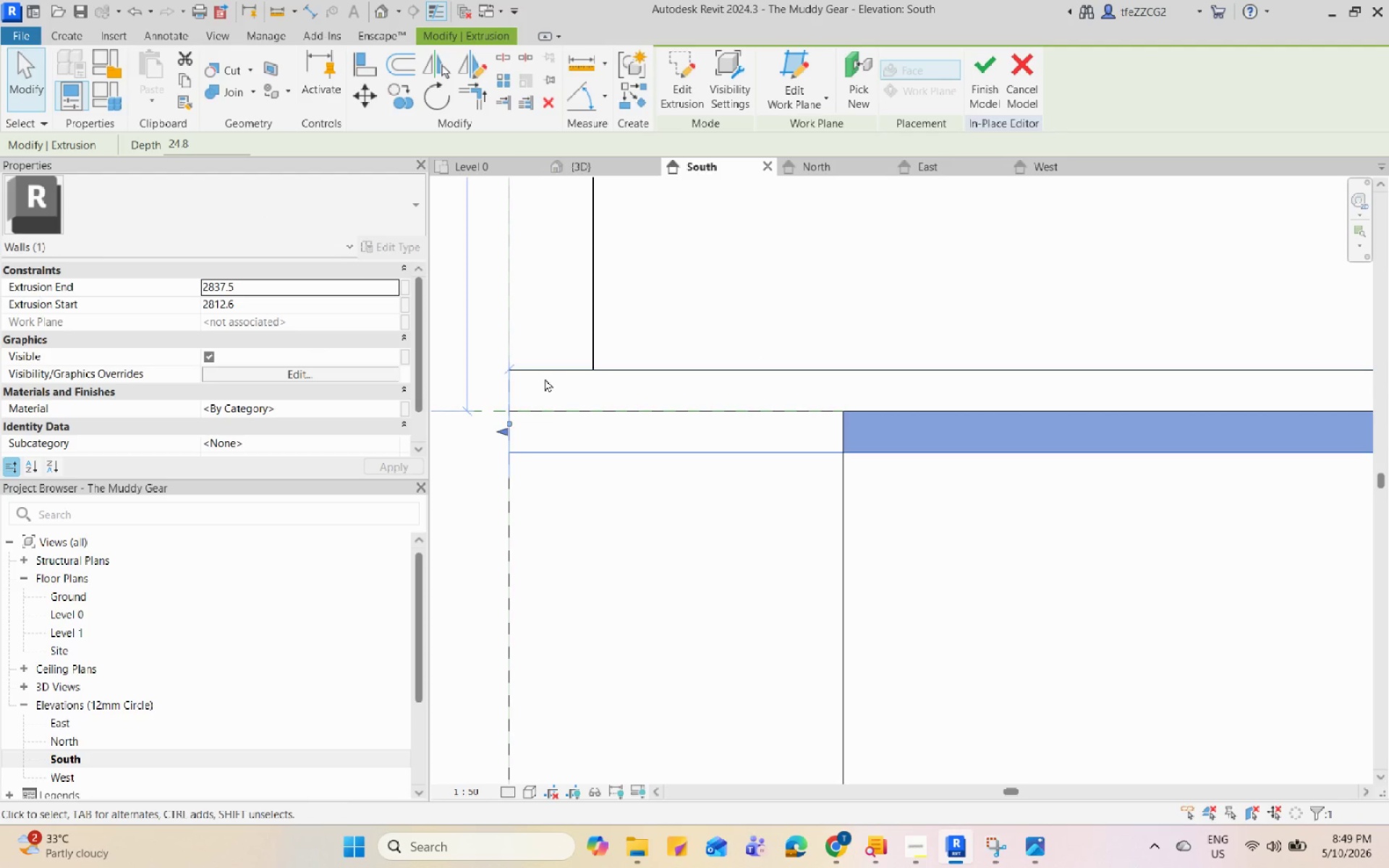 
left_click([545, 375])
 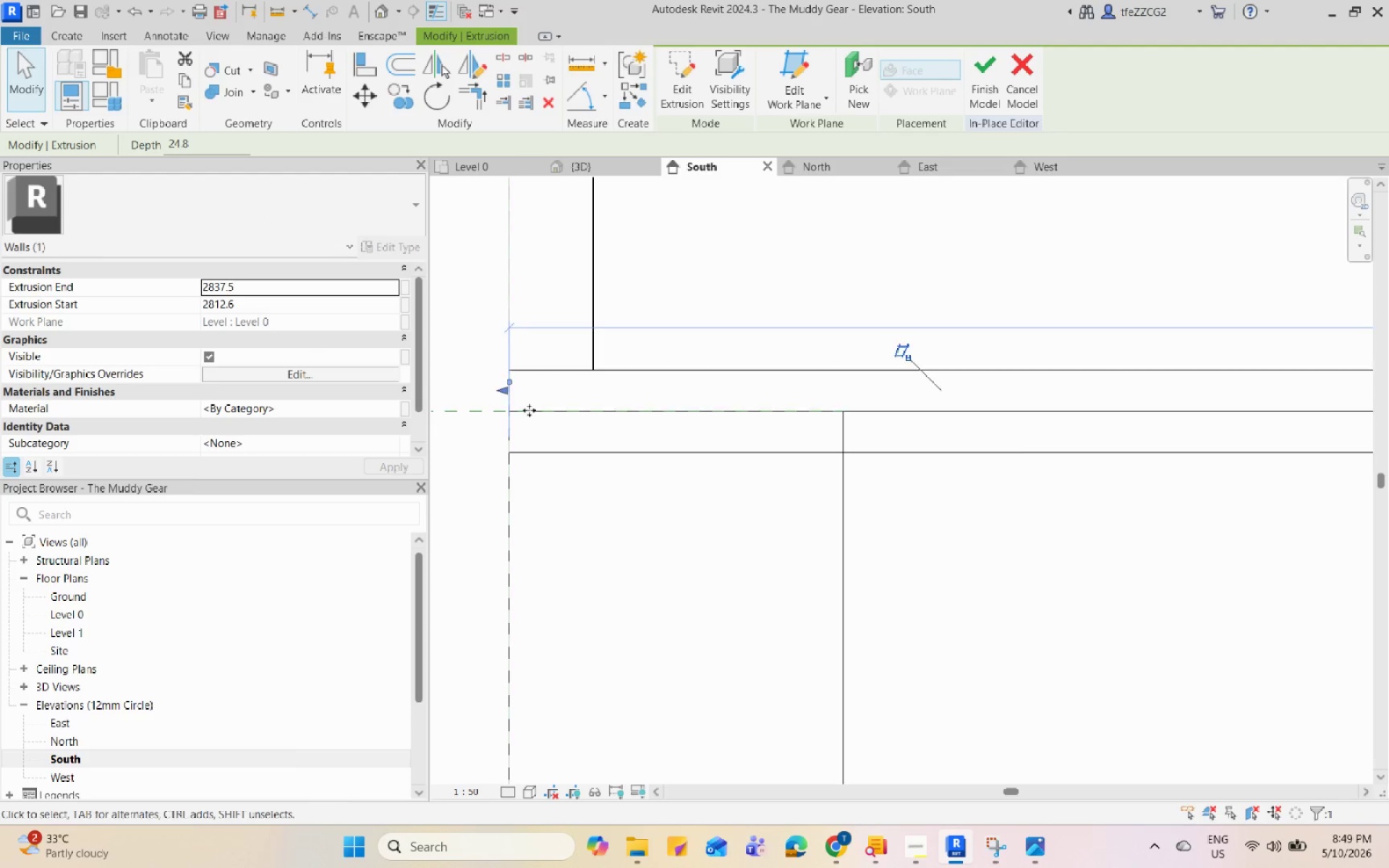 
scroll: coordinate [1294, 433], scroll_direction: none, amount: 0.0
 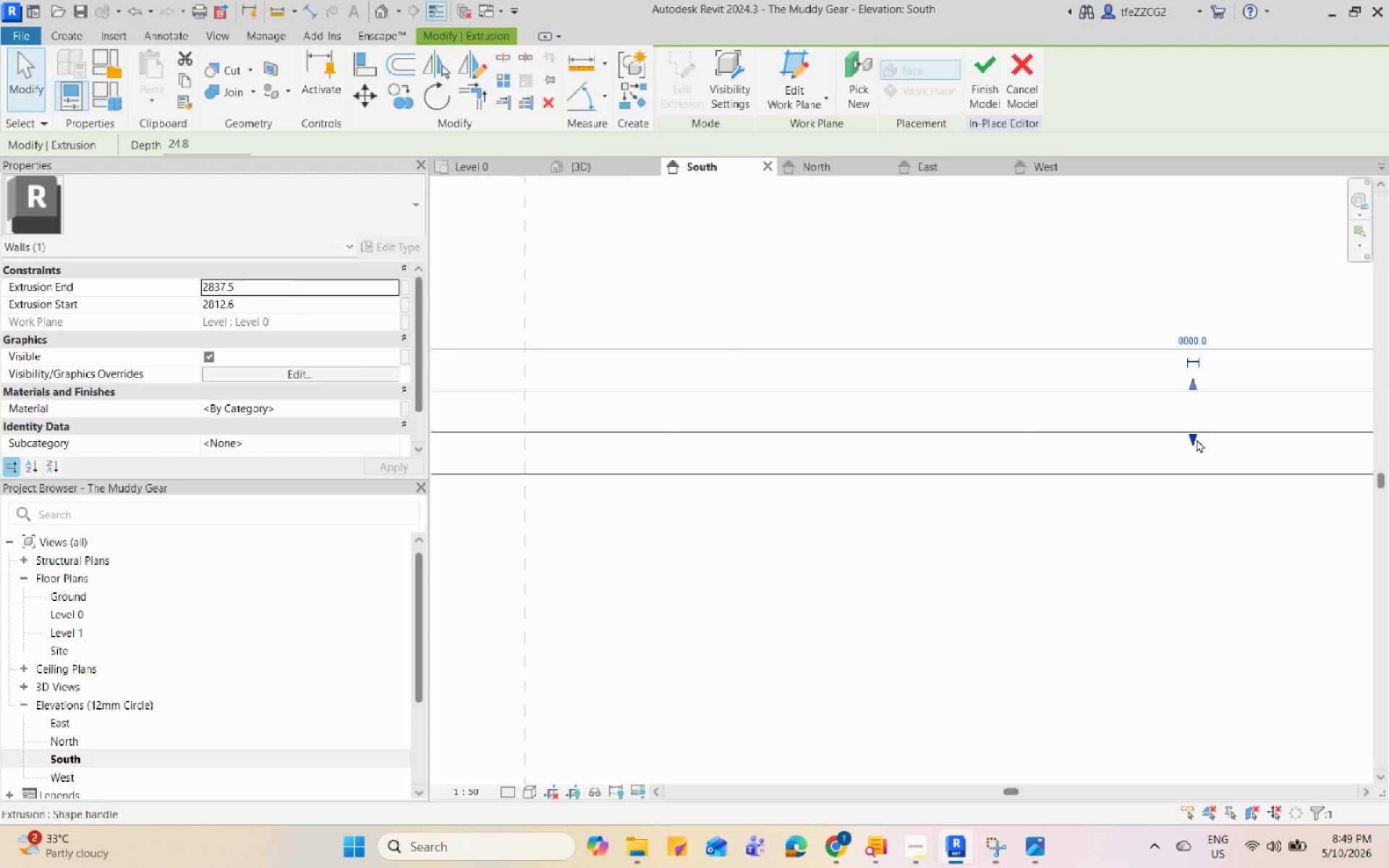 
left_click_drag(start_coordinate=[1197, 439], to_coordinate=[1198, 433])
 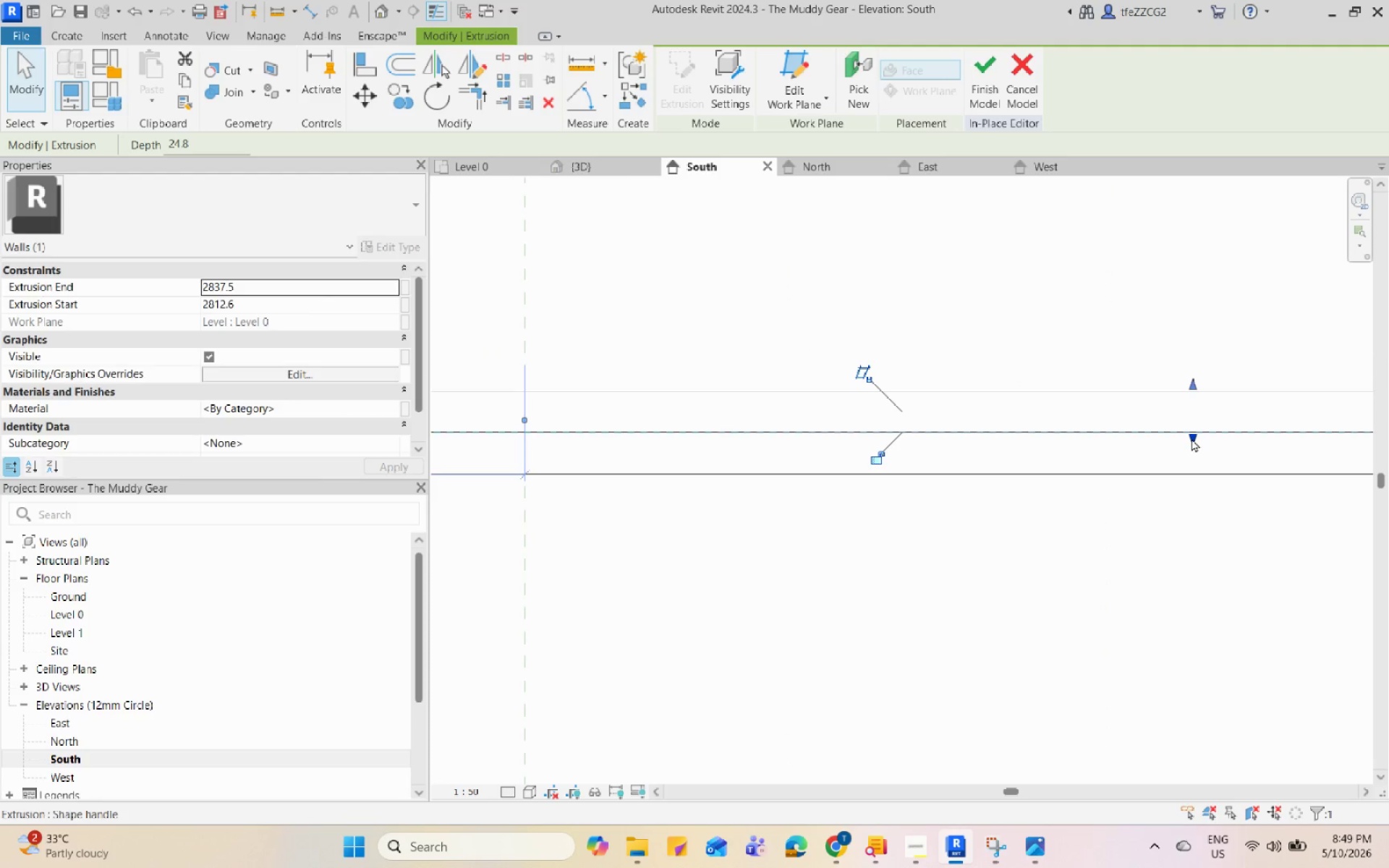 
left_click_drag(start_coordinate=[1192, 438], to_coordinate=[1193, 410])
 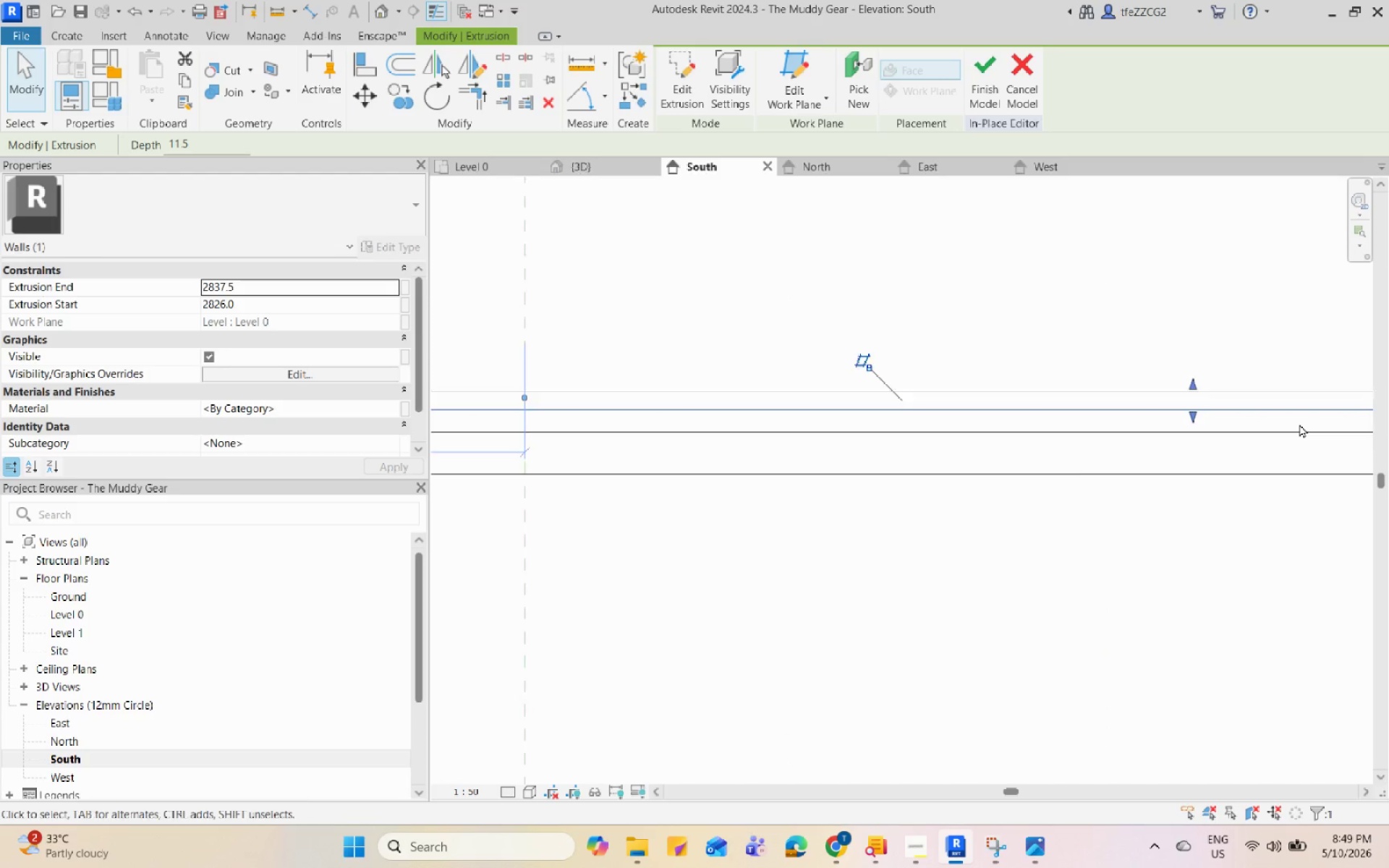 
scroll: coordinate [1137, 457], scroll_direction: down, amount: 17.0
 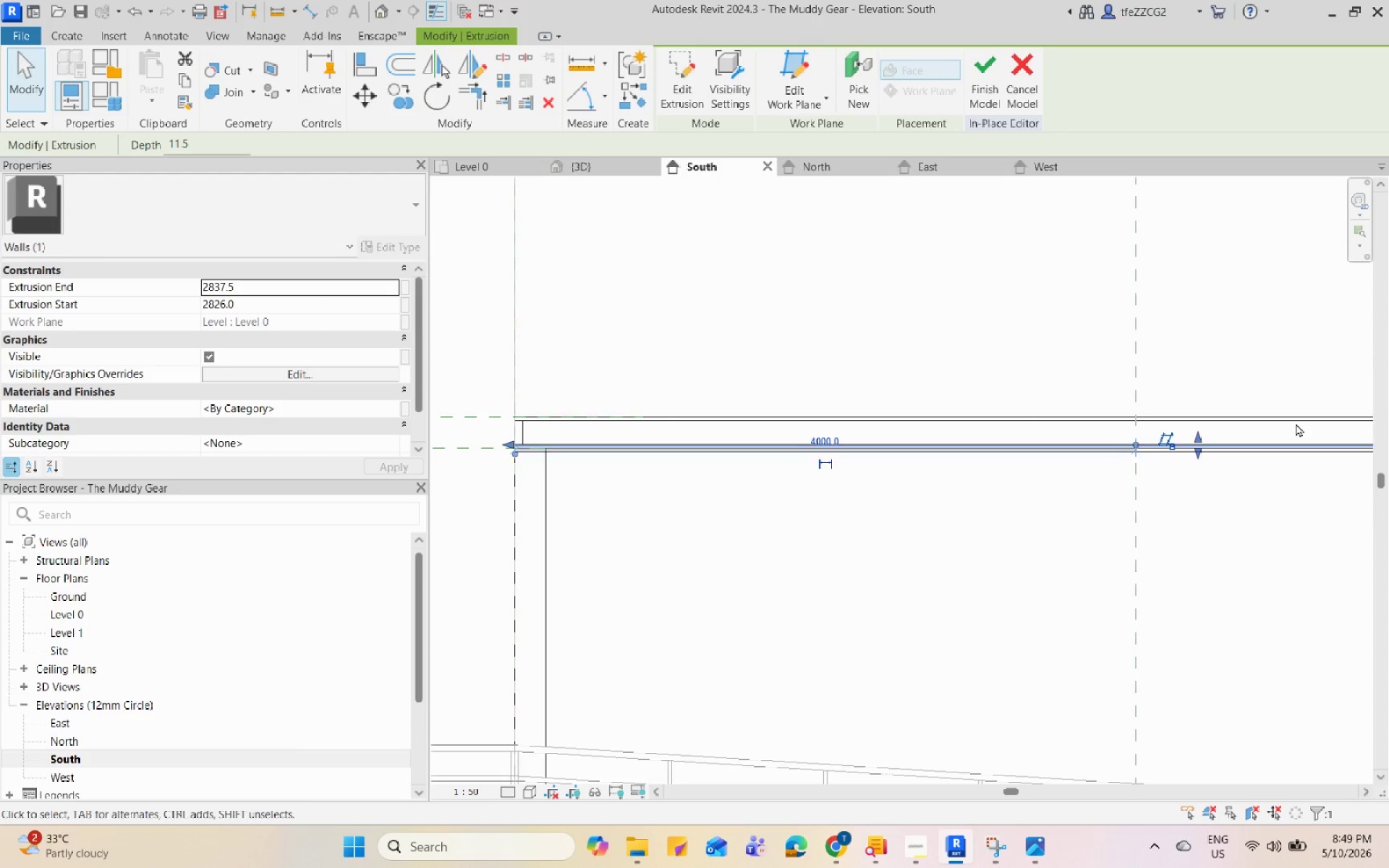 
left_click([975, 503])
 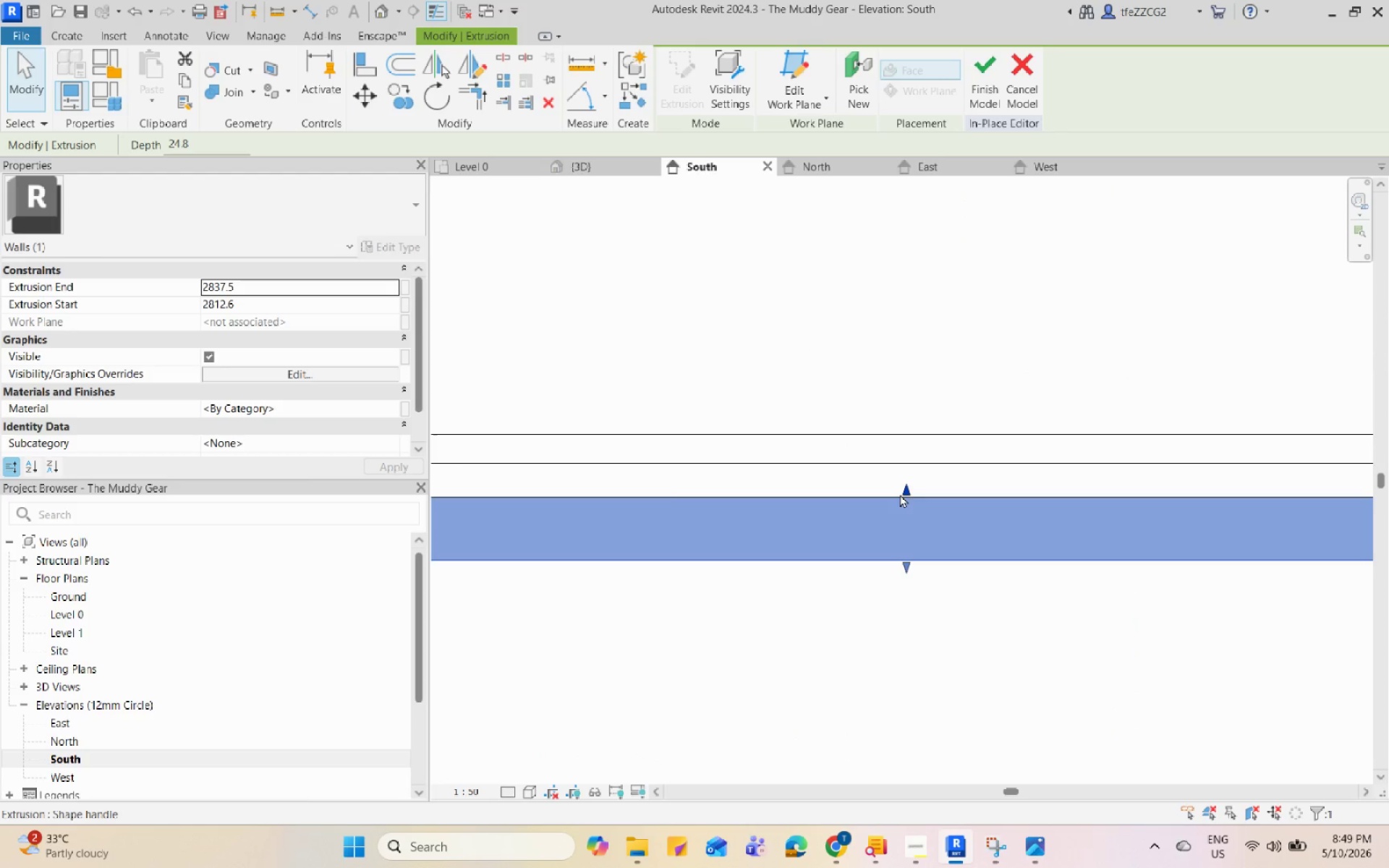 
scroll: coordinate [964, 521], scroll_direction: up, amount: 20.0
 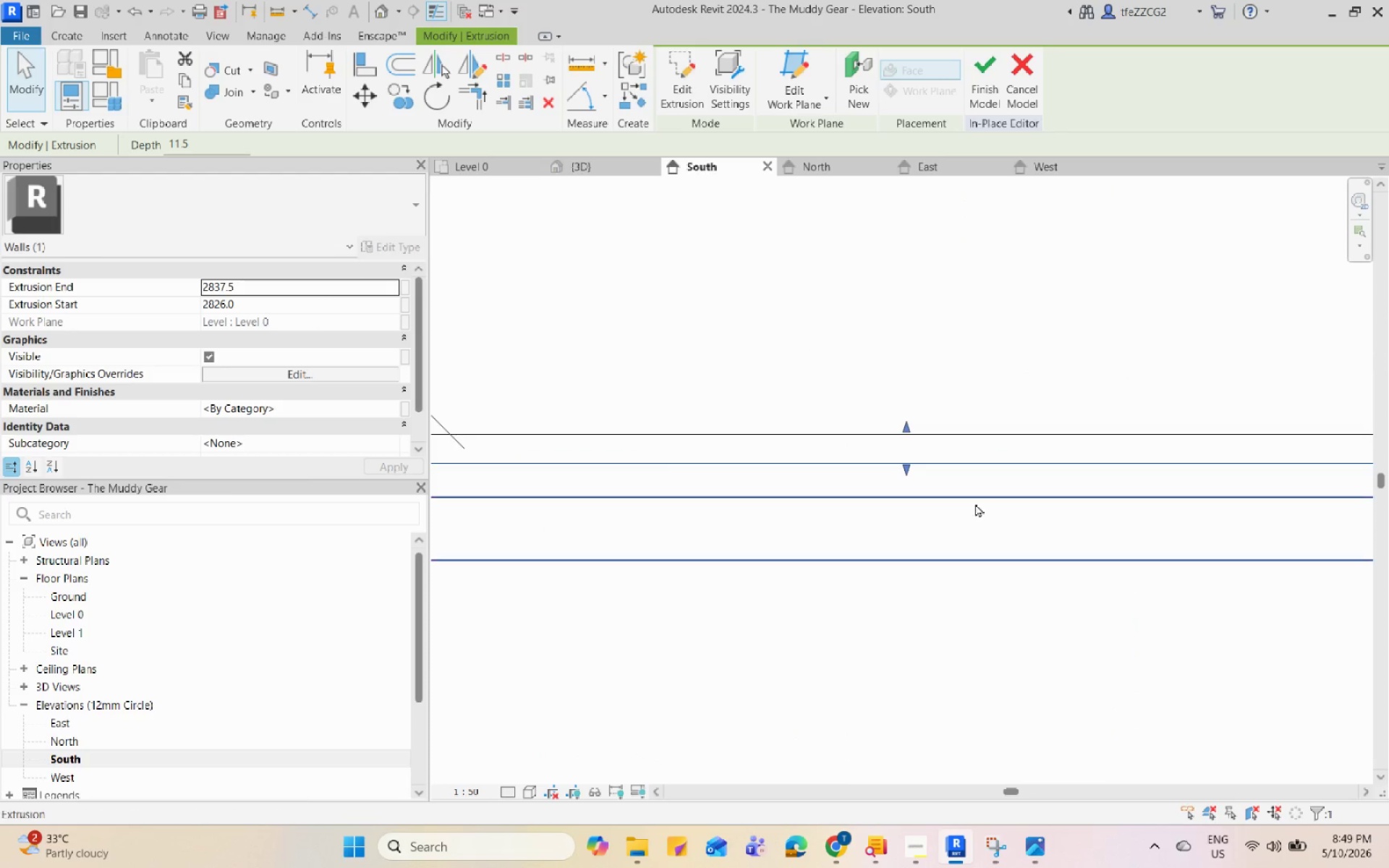 
left_click_drag(start_coordinate=[904, 488], to_coordinate=[906, 465])
 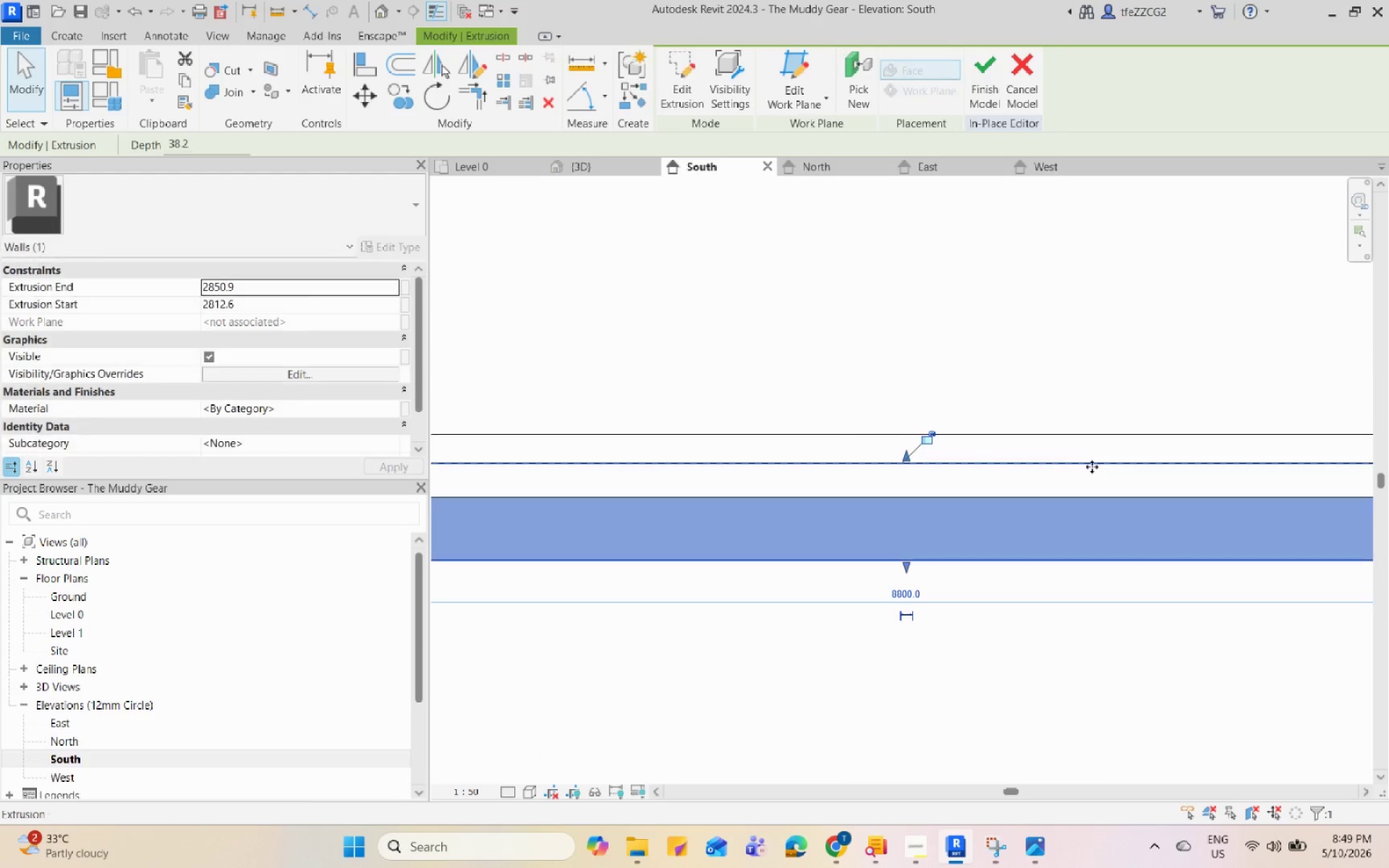 
scroll: coordinate [1008, 489], scroll_direction: none, amount: 0.0
 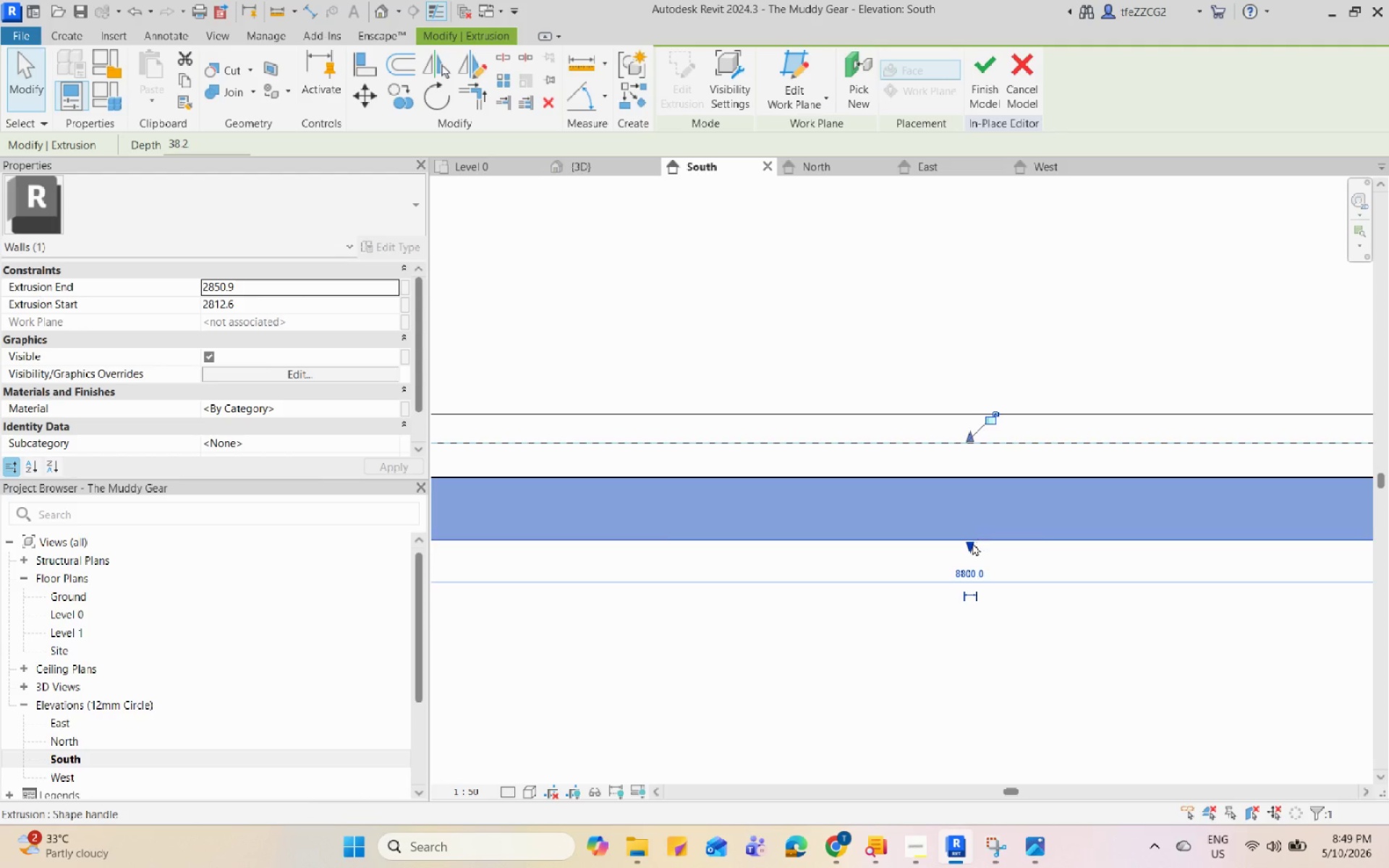 
left_click_drag(start_coordinate=[972, 546], to_coordinate=[973, 485])
 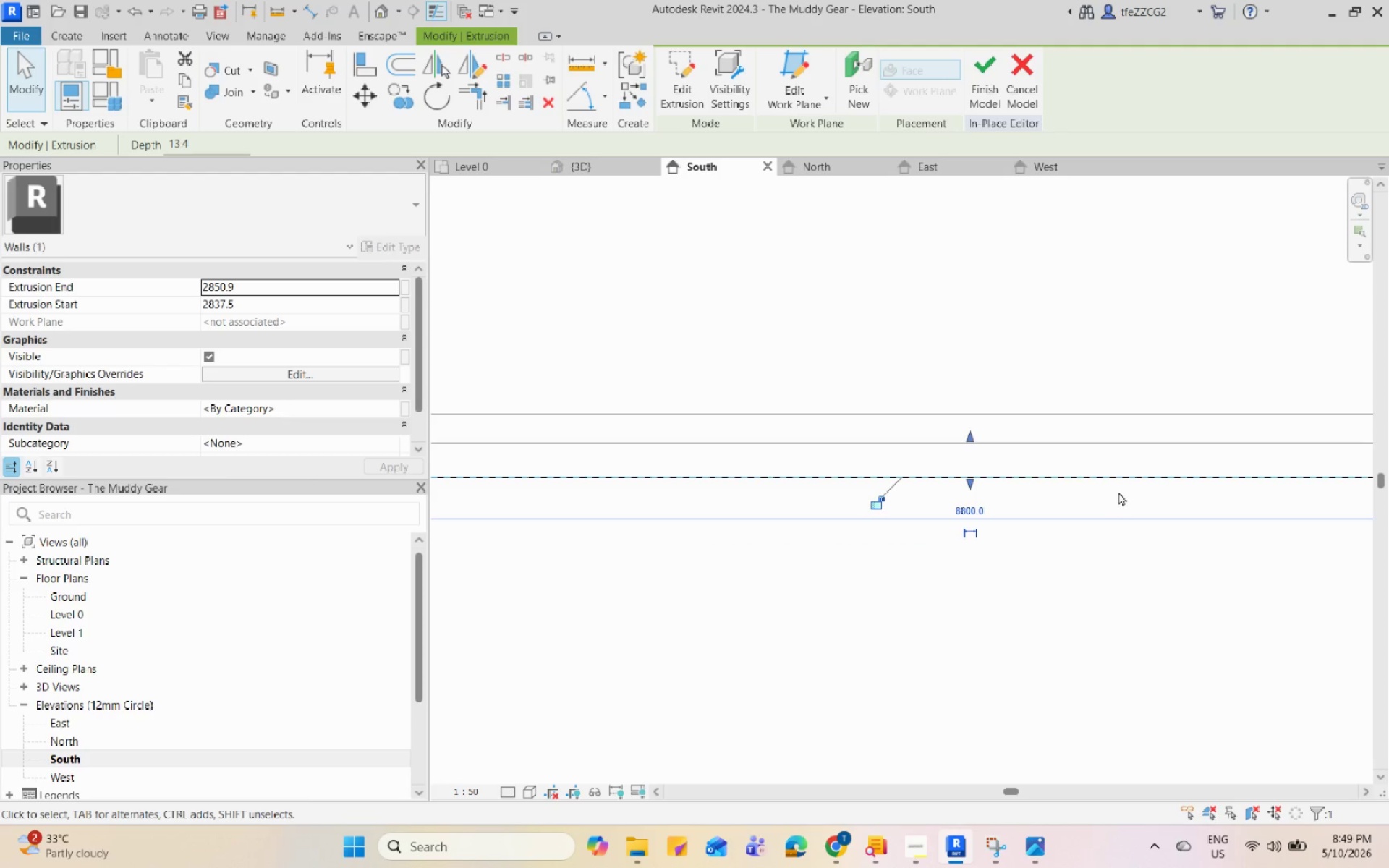 
left_click([1010, 548])
 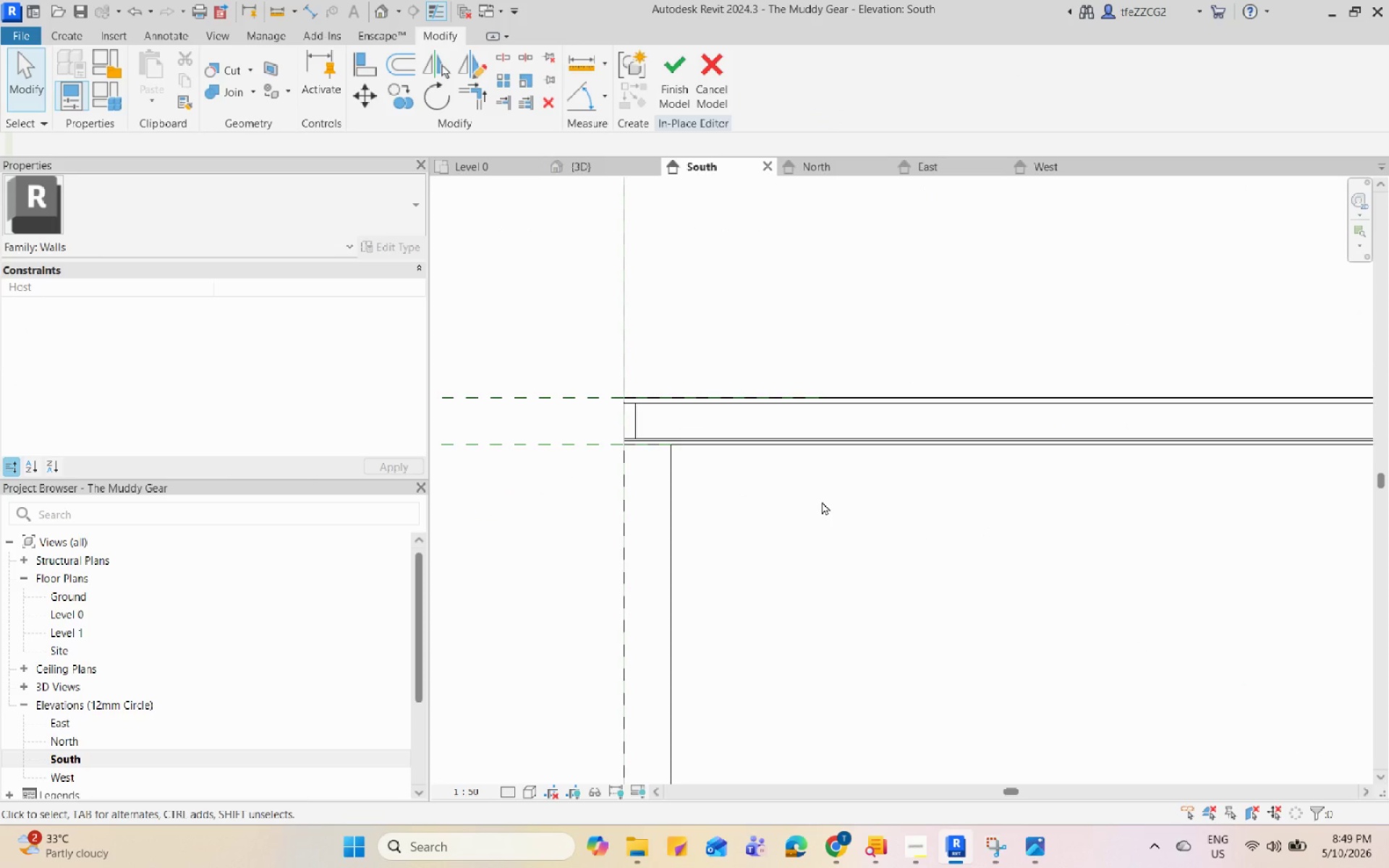 
scroll: coordinate [925, 529], scroll_direction: down, amount: 17.0
 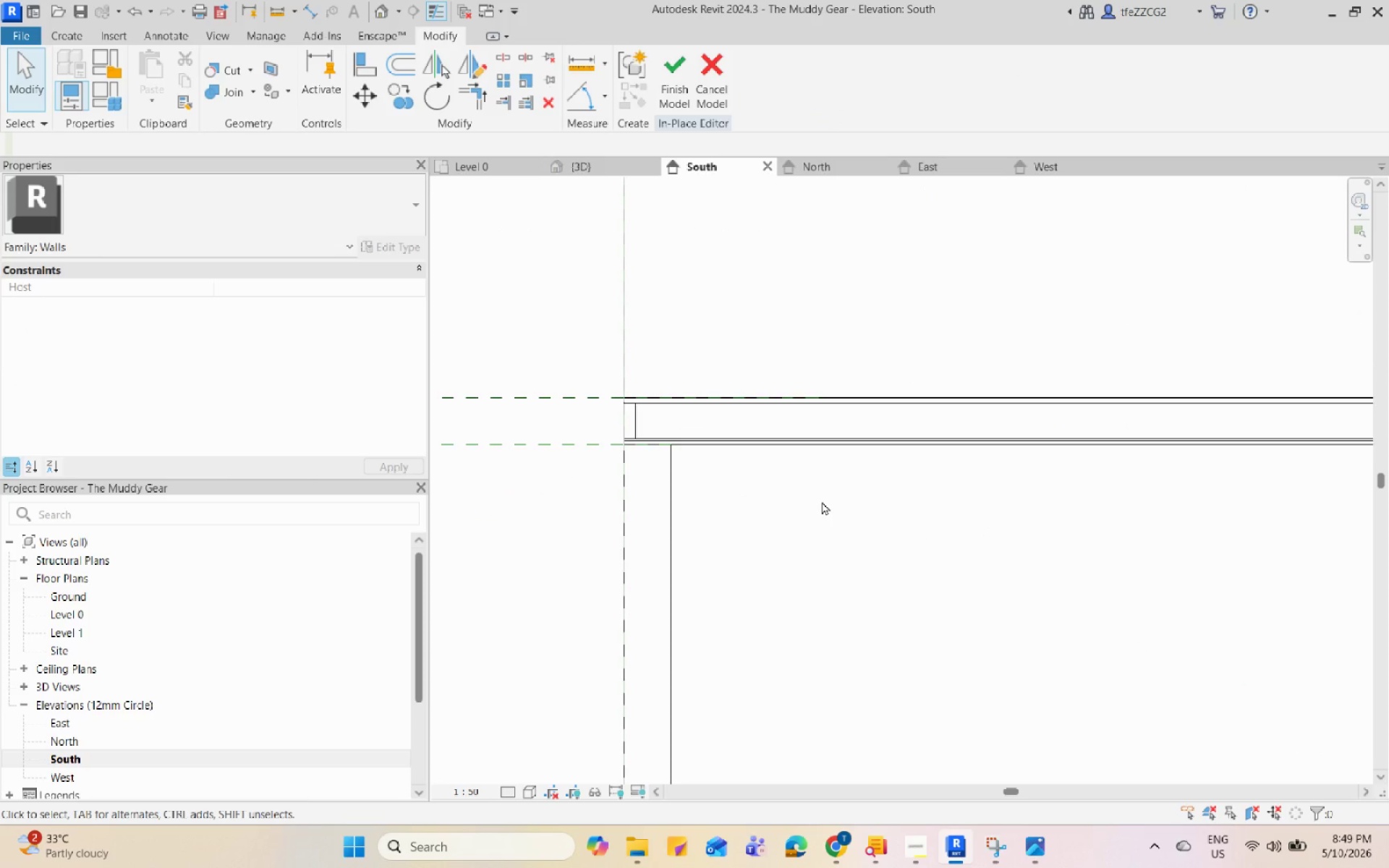 
scroll: coordinate [684, 456], scroll_direction: up, amount: 6.0
 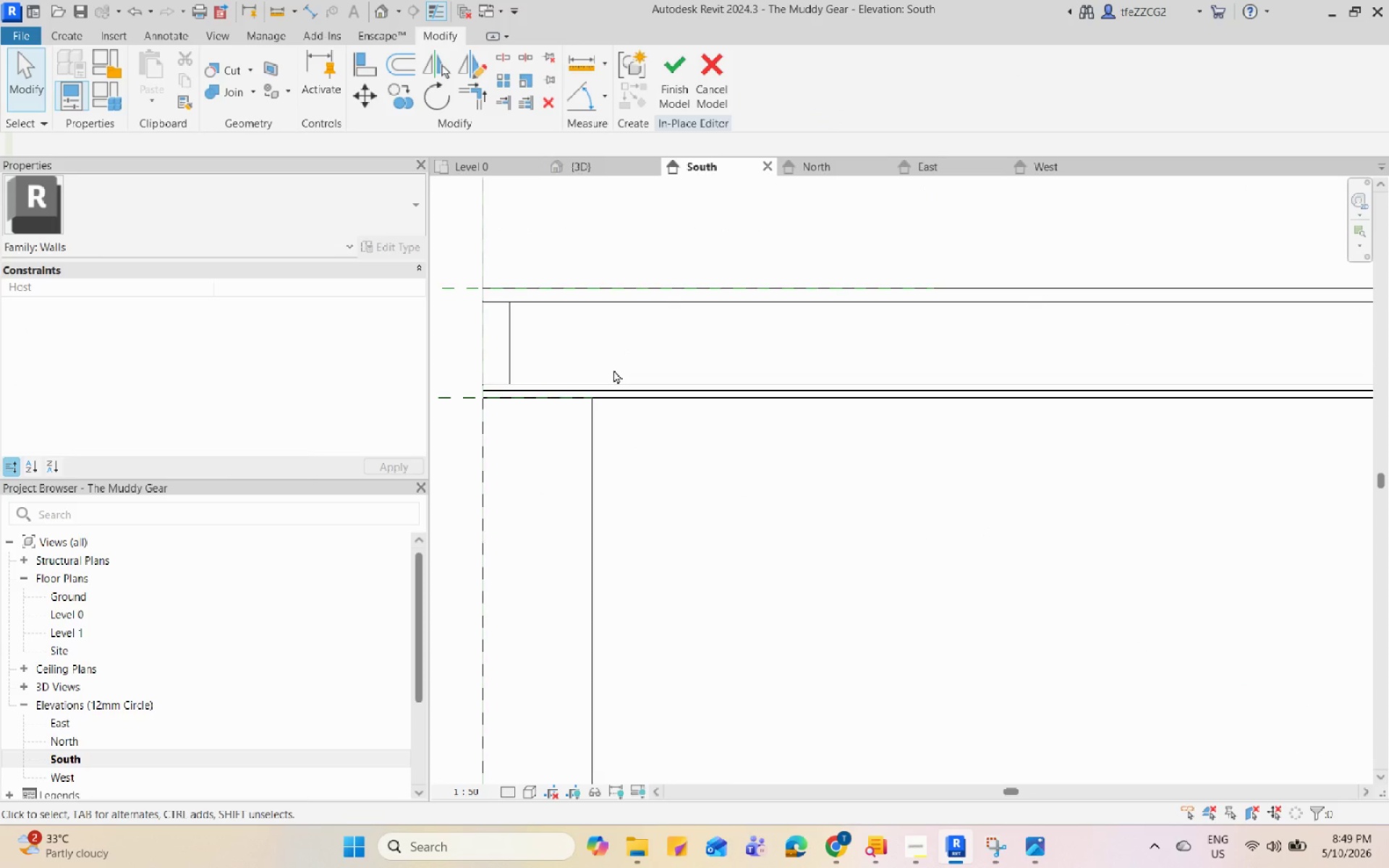 
left_click([597, 161])
 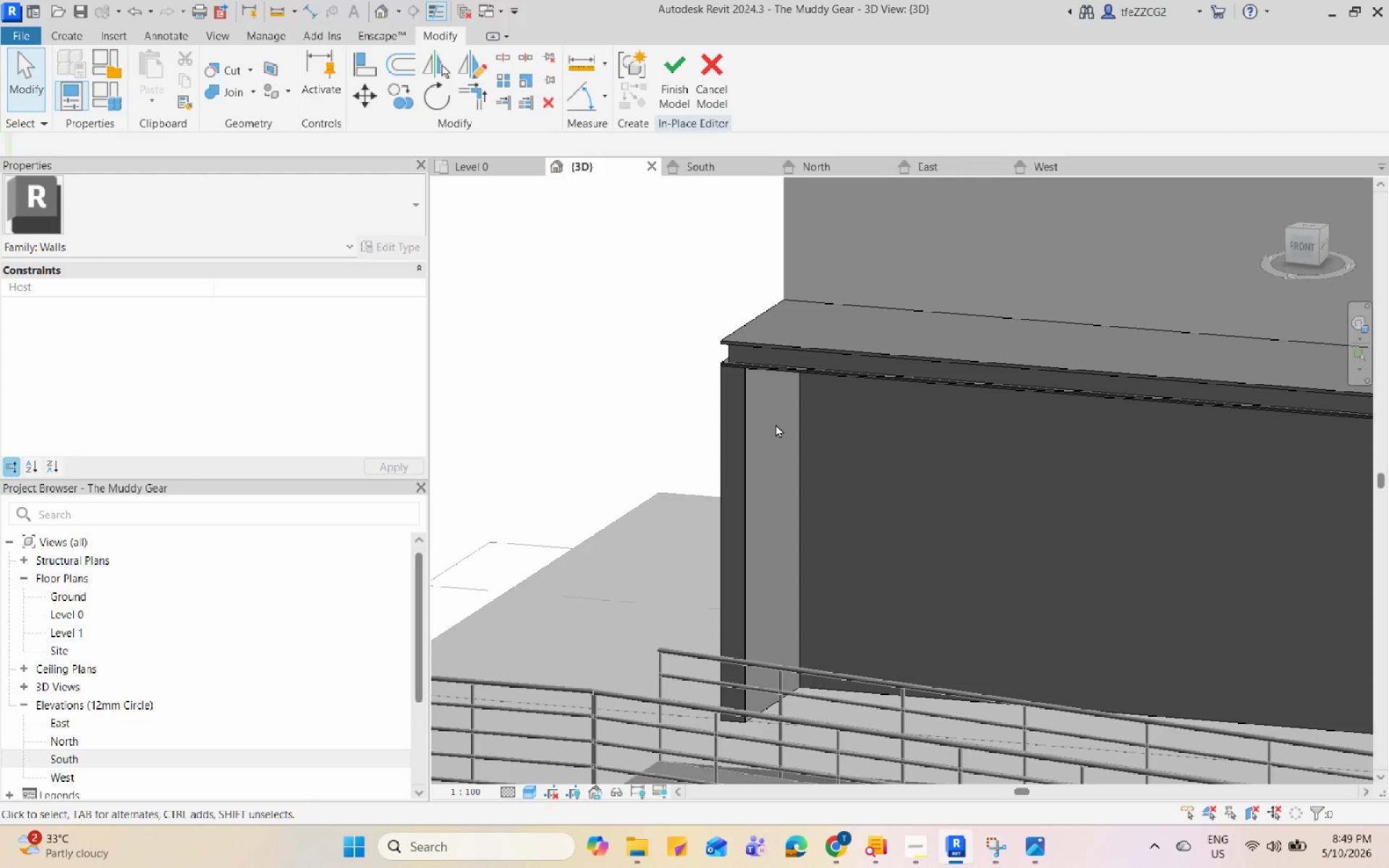 
wait(9.97)
 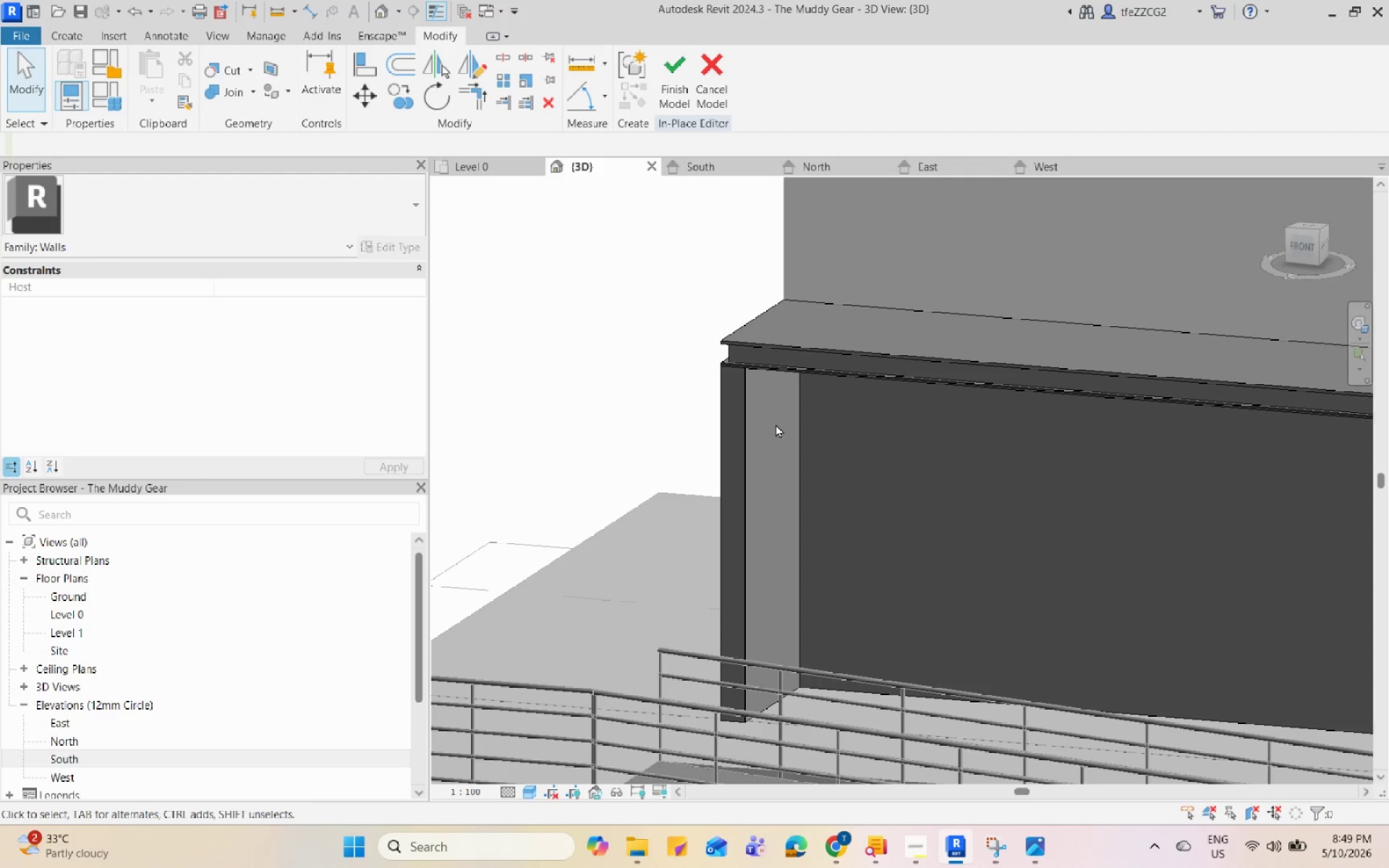 
left_click([1050, 852])
 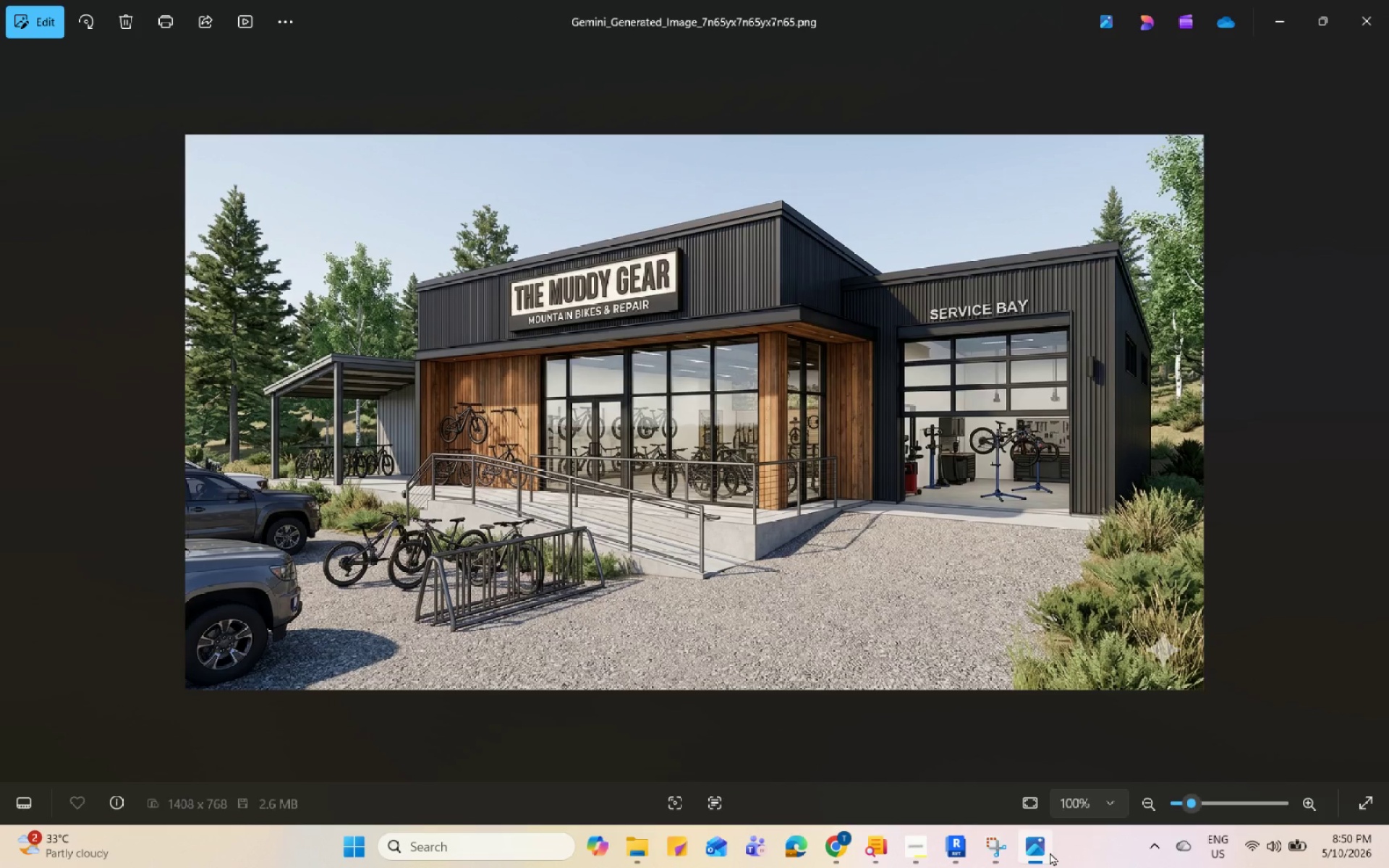 
left_click([1050, 852])
 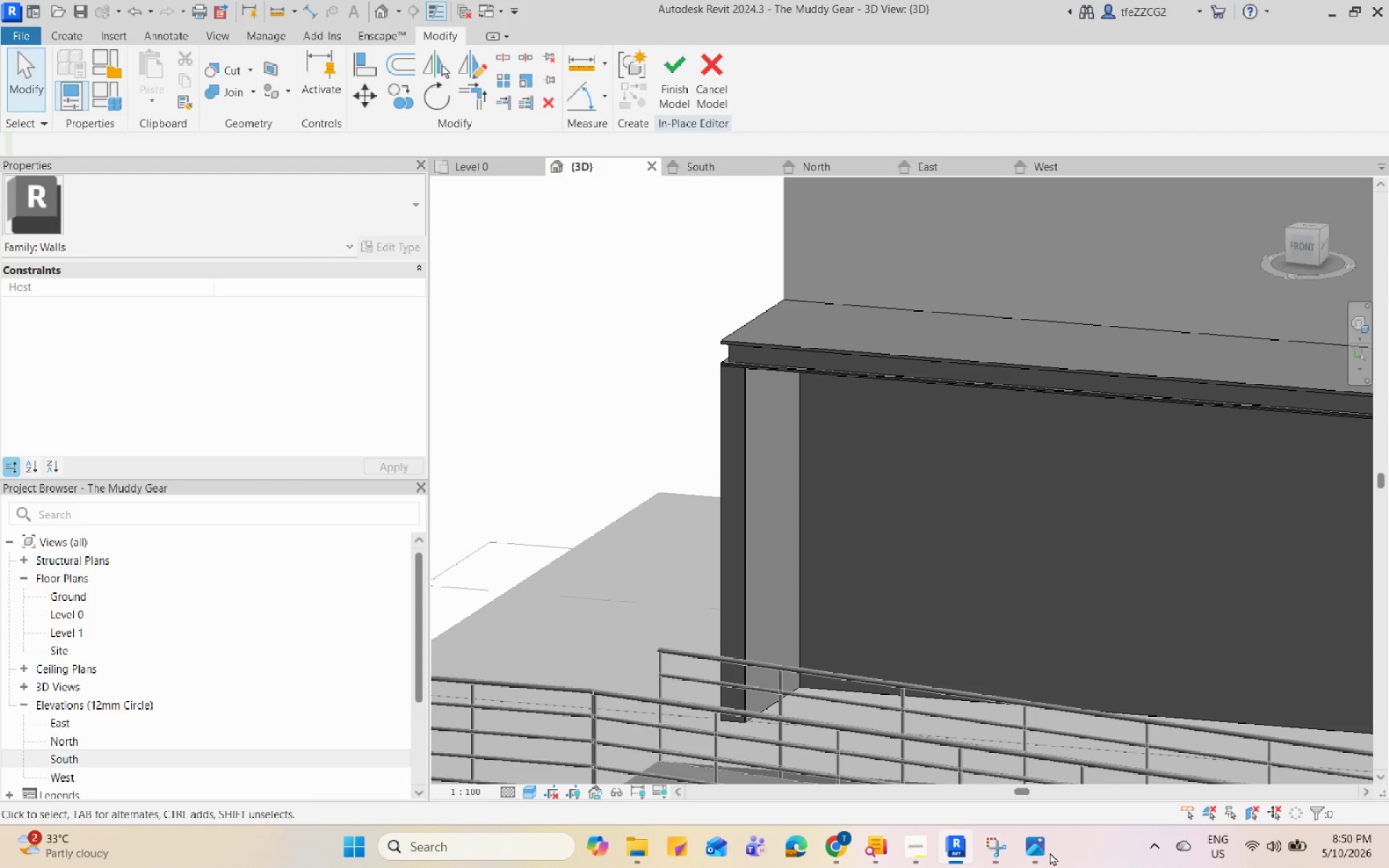 
scroll: coordinate [496, 432], scroll_direction: down, amount: 5.0
 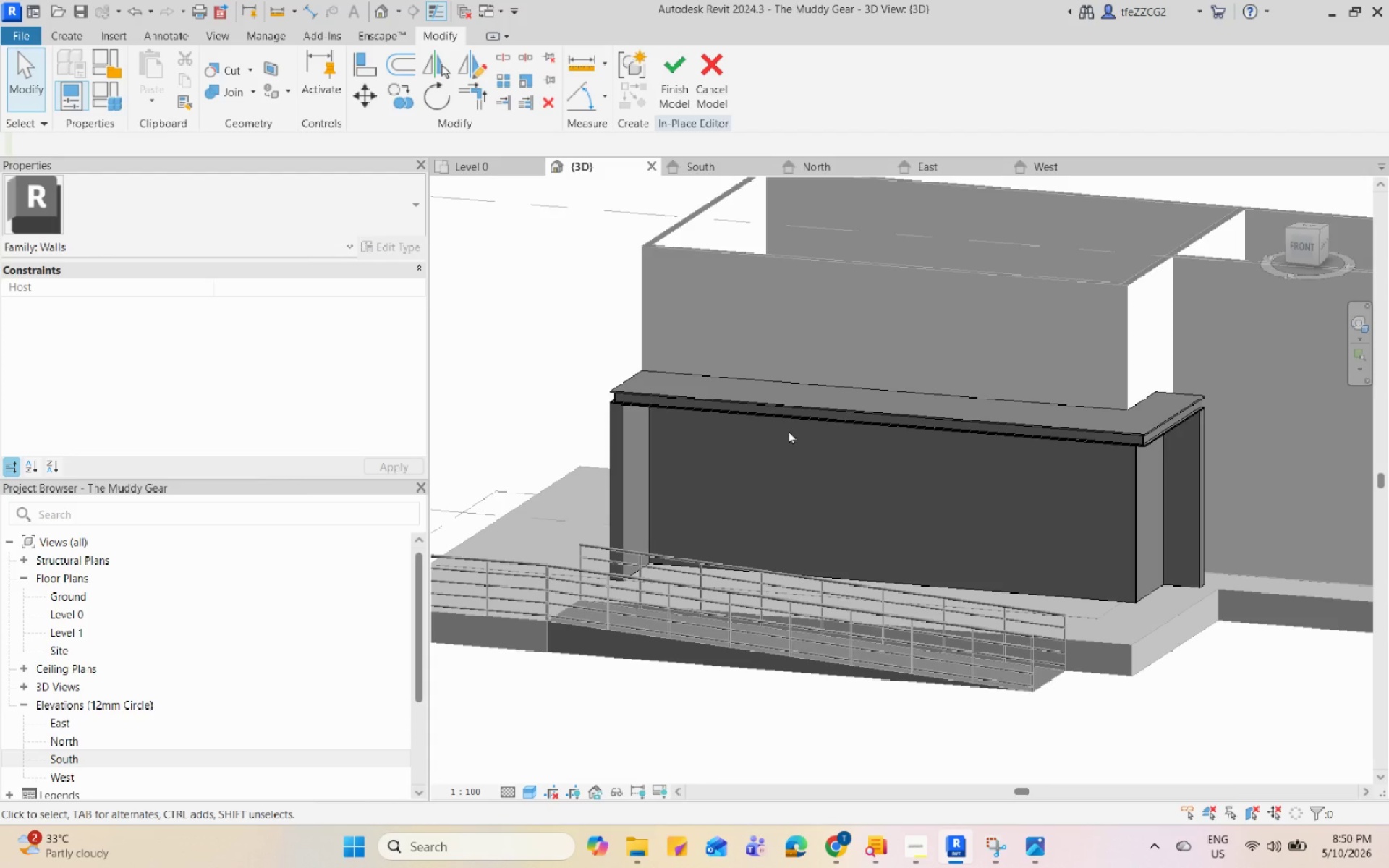 
left_click([653, 414])
 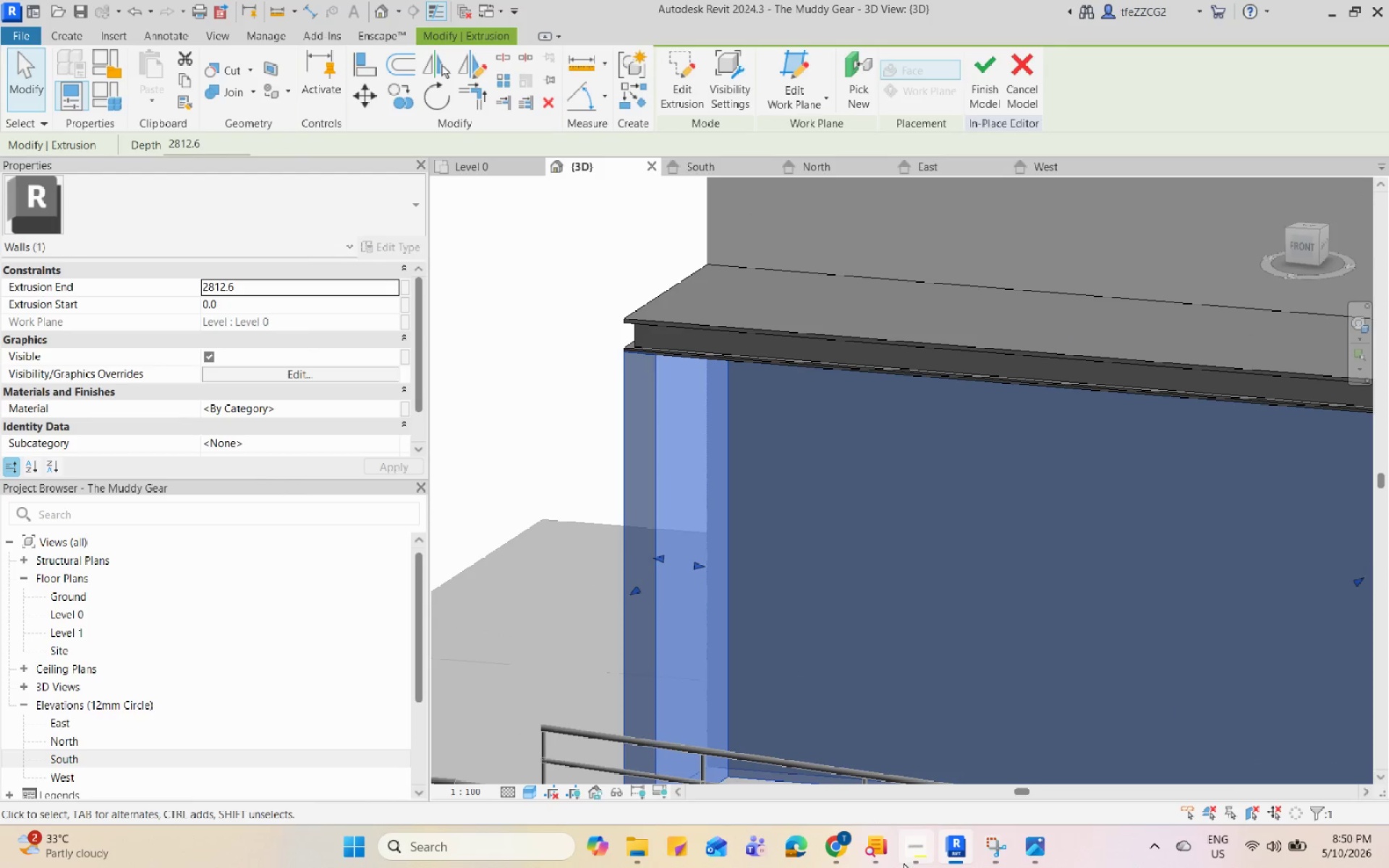 
scroll: coordinate [650, 417], scroll_direction: up, amount: 7.0
 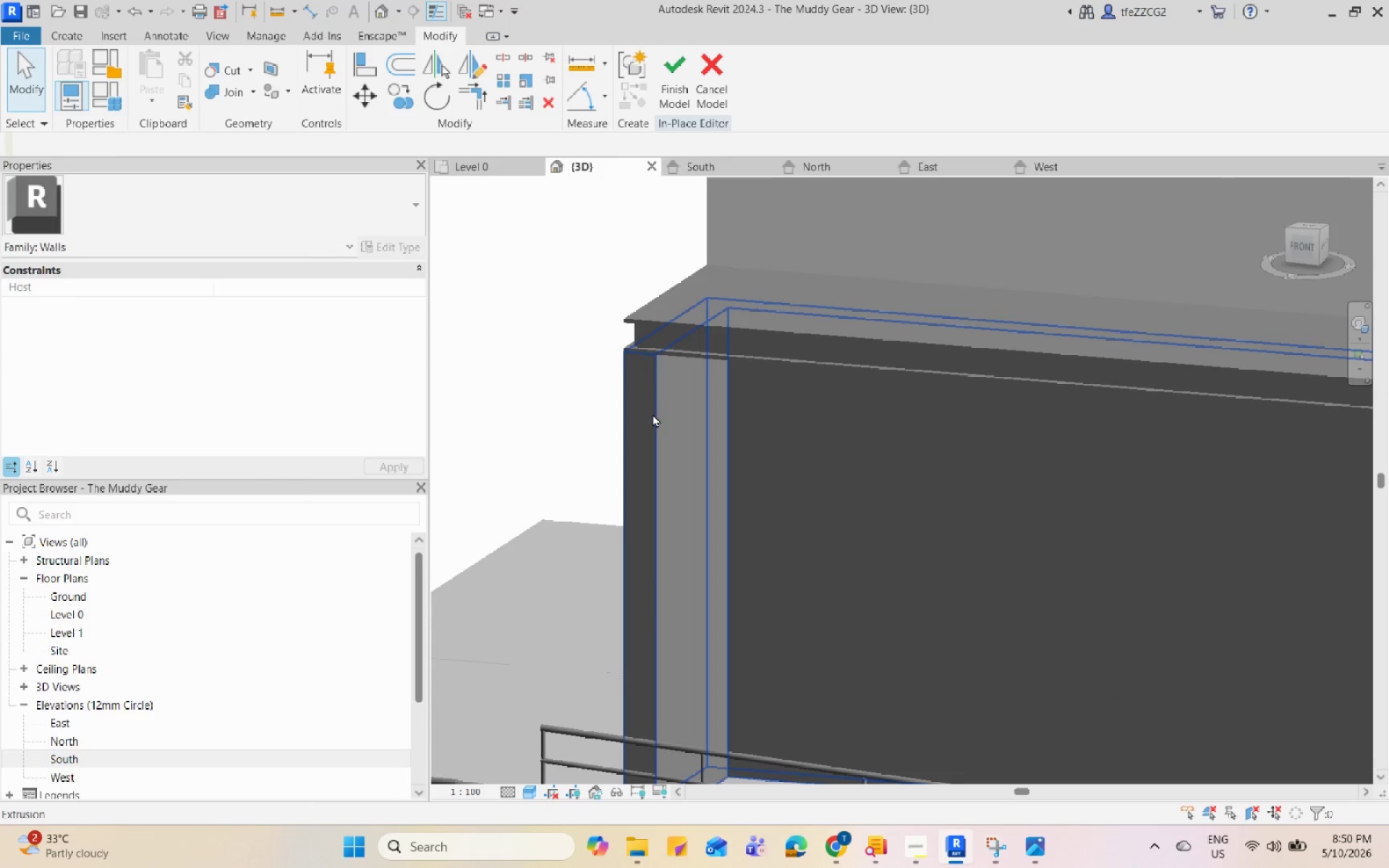 
left_click([906, 861])